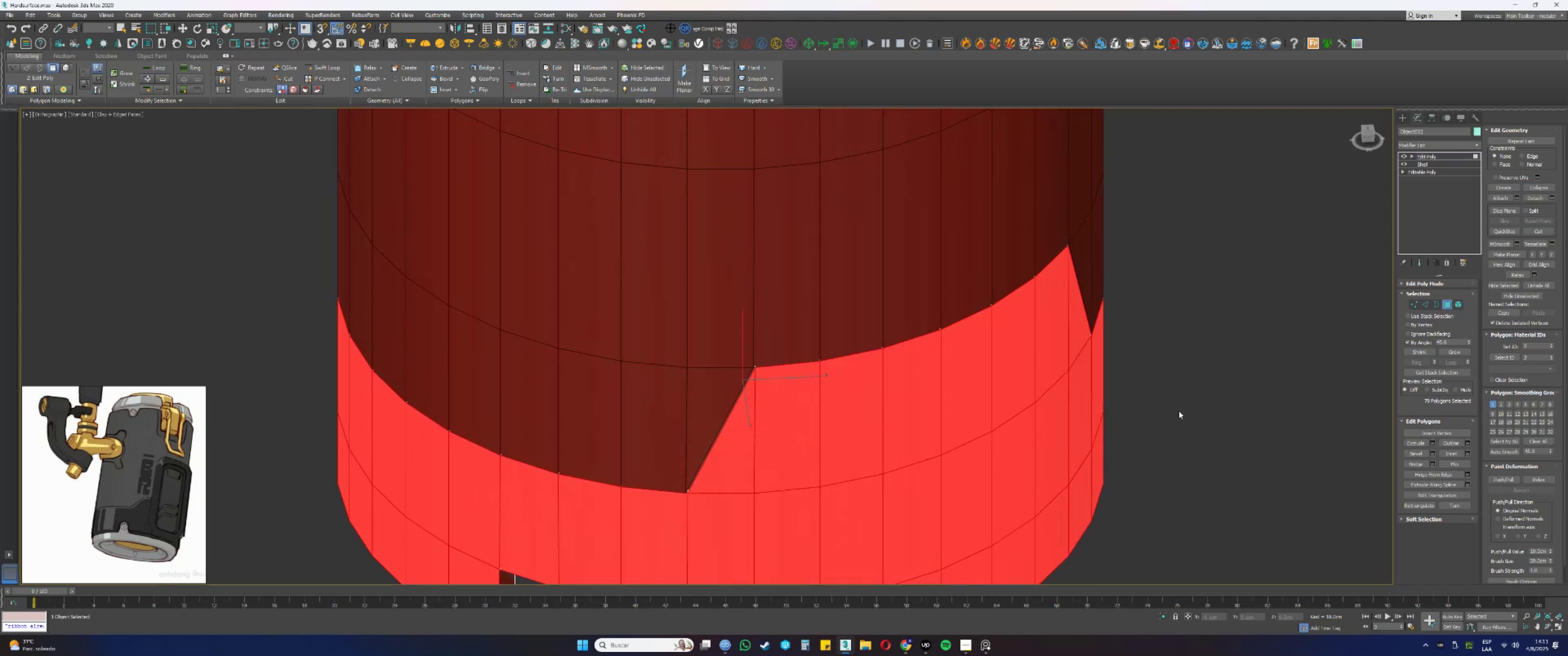 
left_click([1433, 445])
 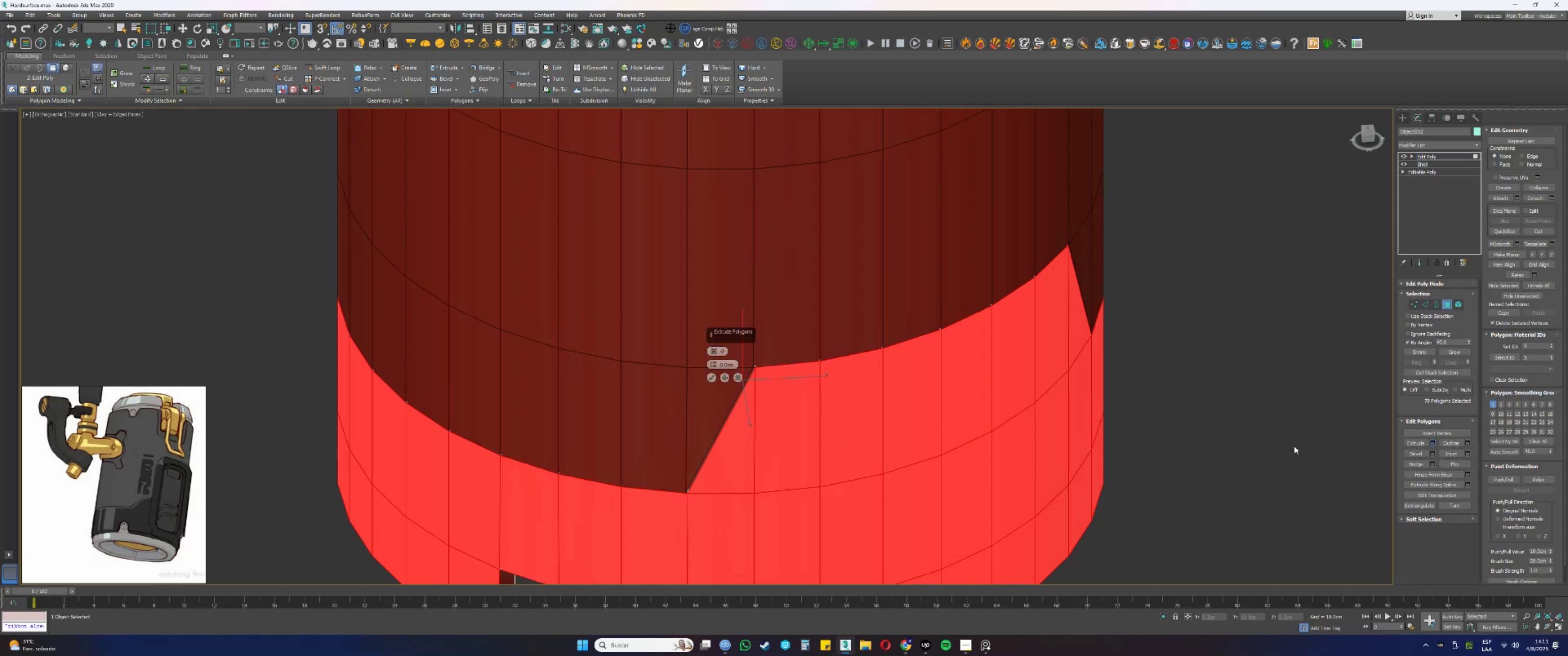 
scroll: coordinate [846, 406], scroll_direction: down, amount: 1.0
 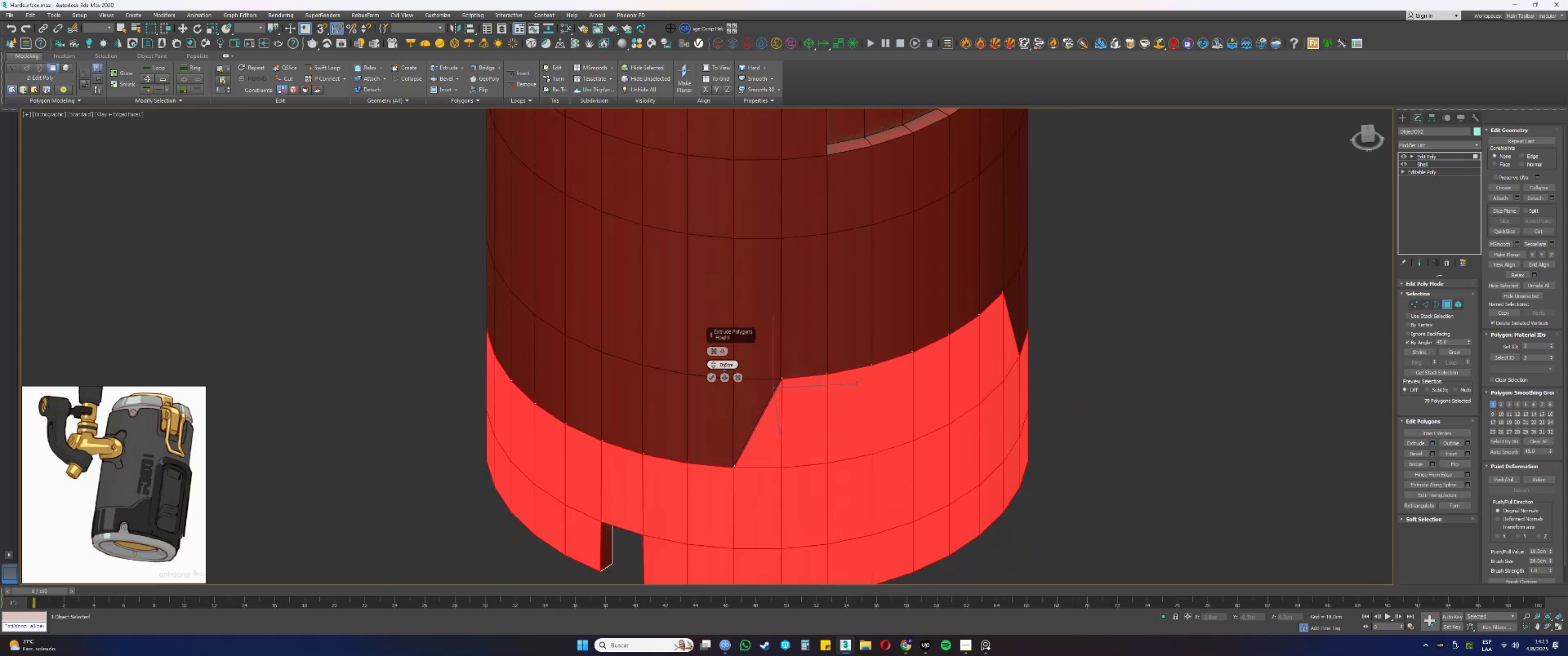 
double_click([727, 364])
 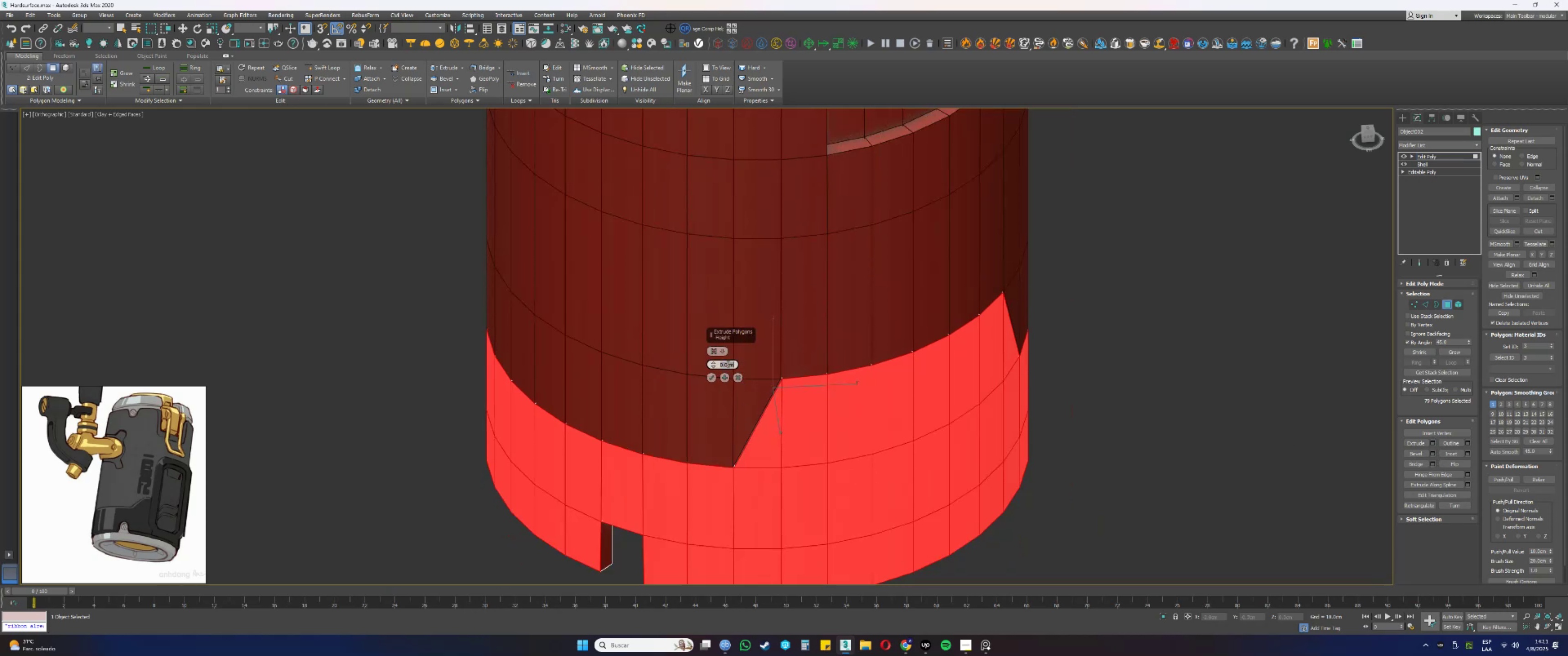 
key(NumpadDecimal)
 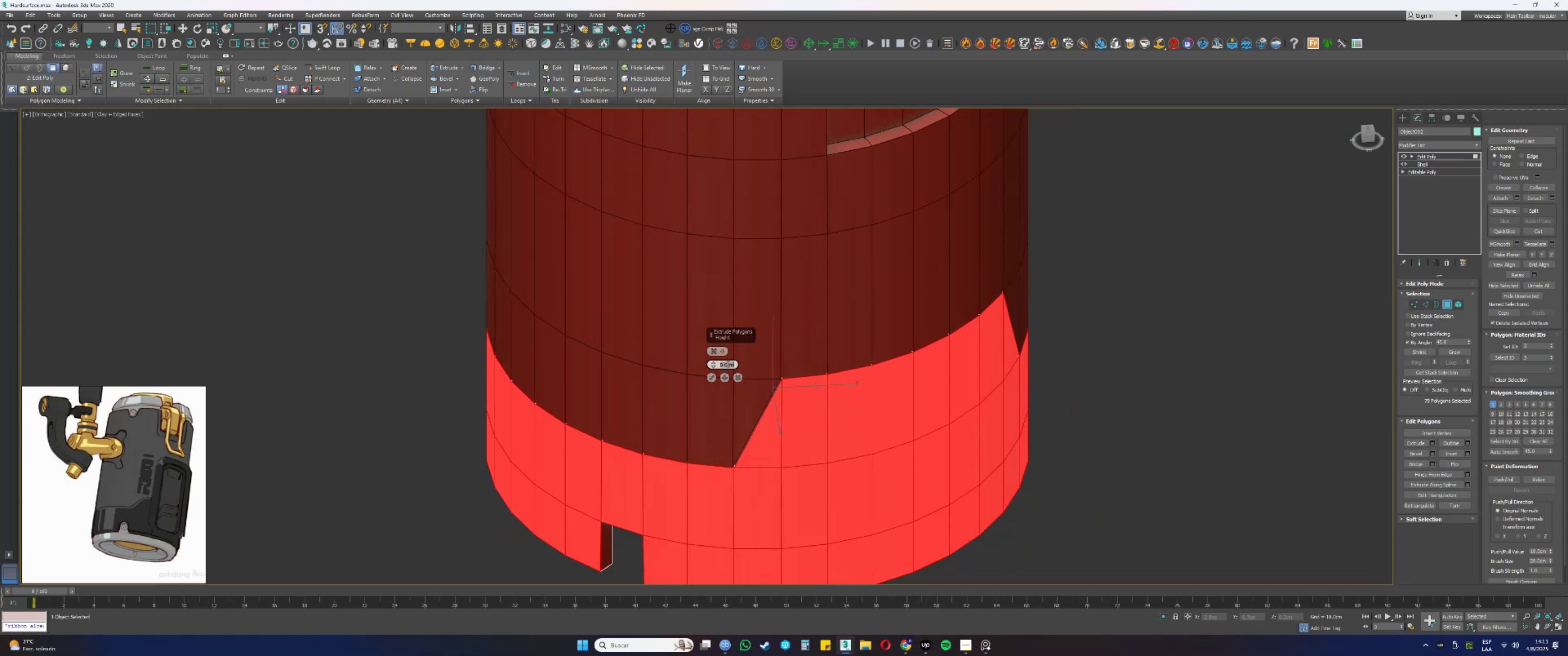 
key(Numpad5)
 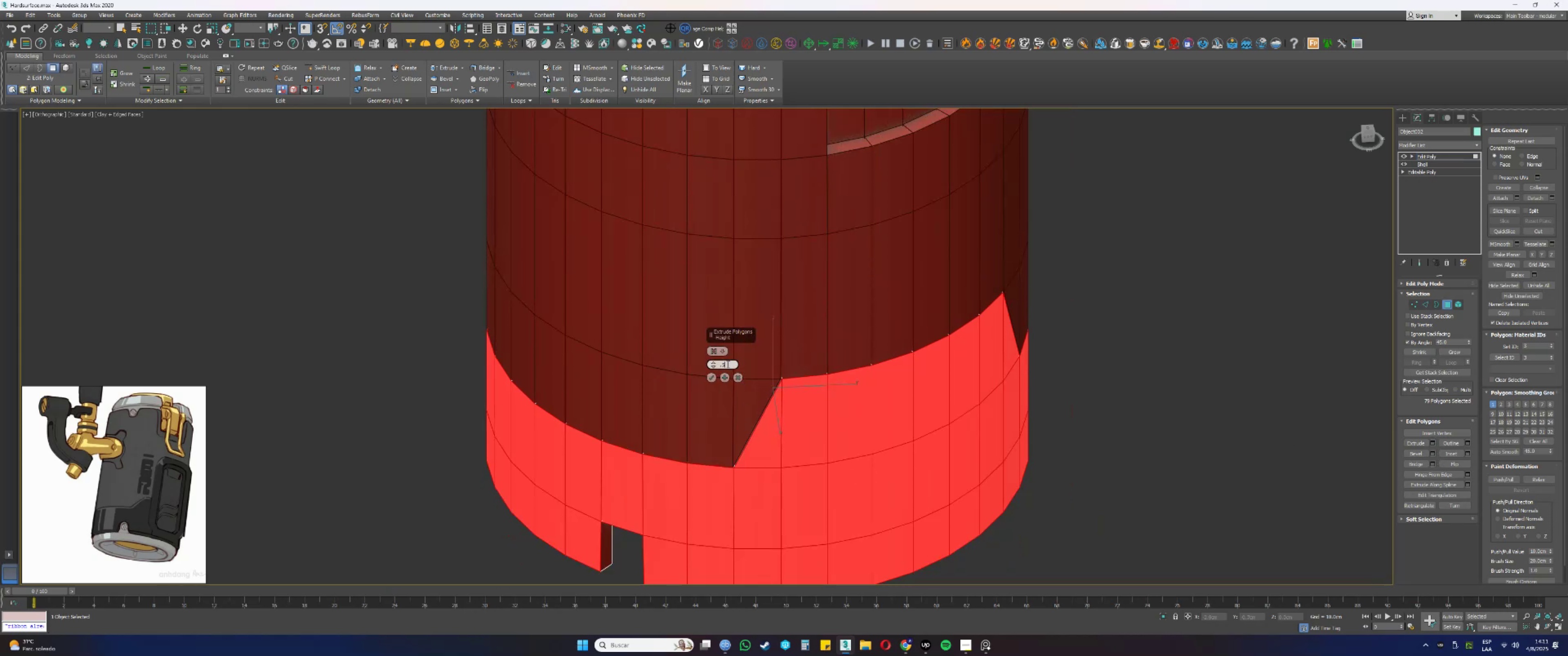 
key(Backspace)
 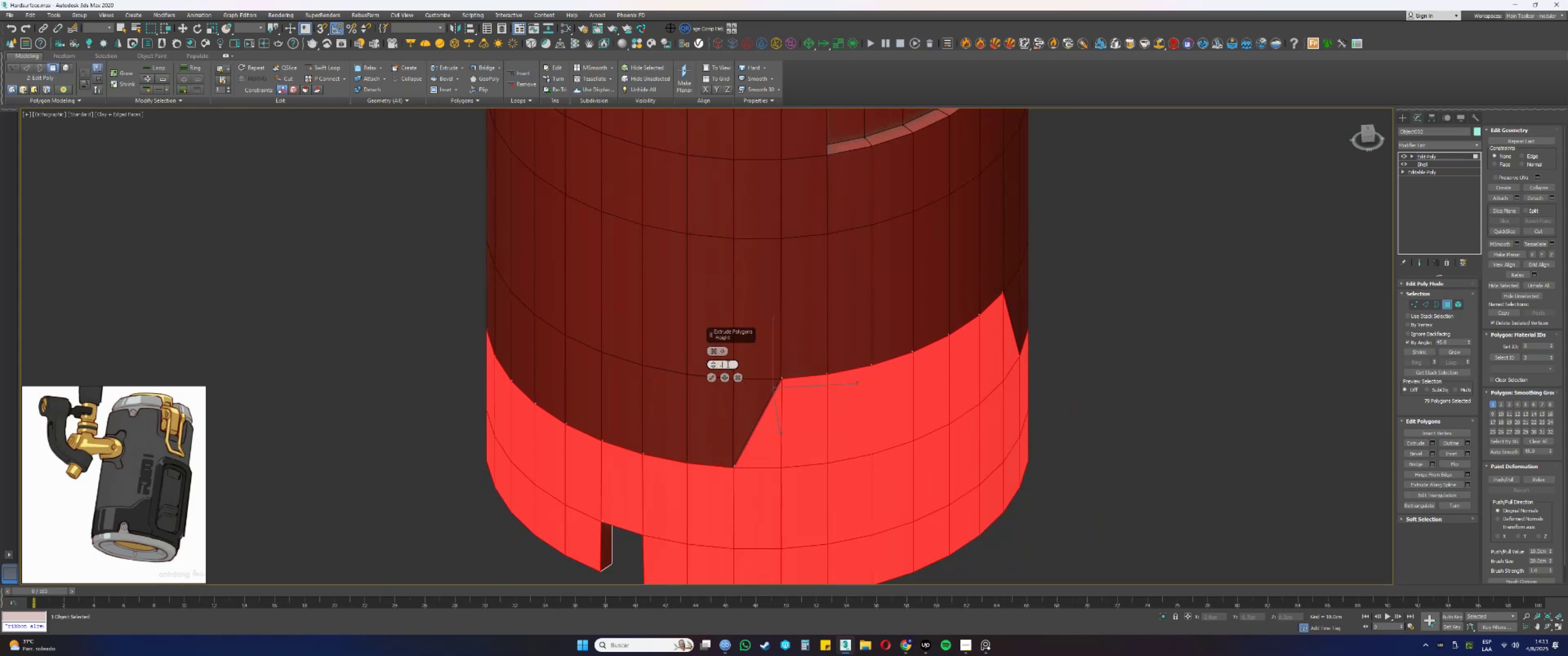 
key(Numpad0)
 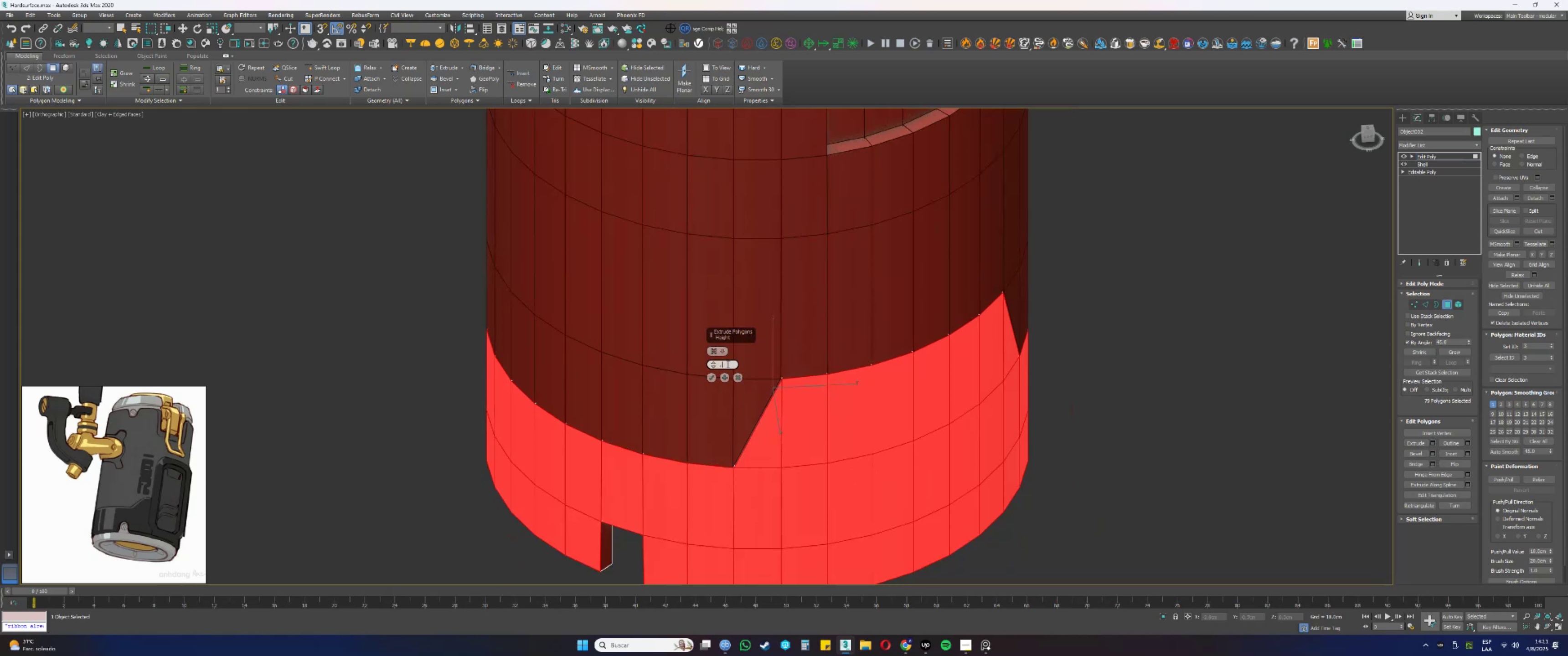 
key(Numpad5)
 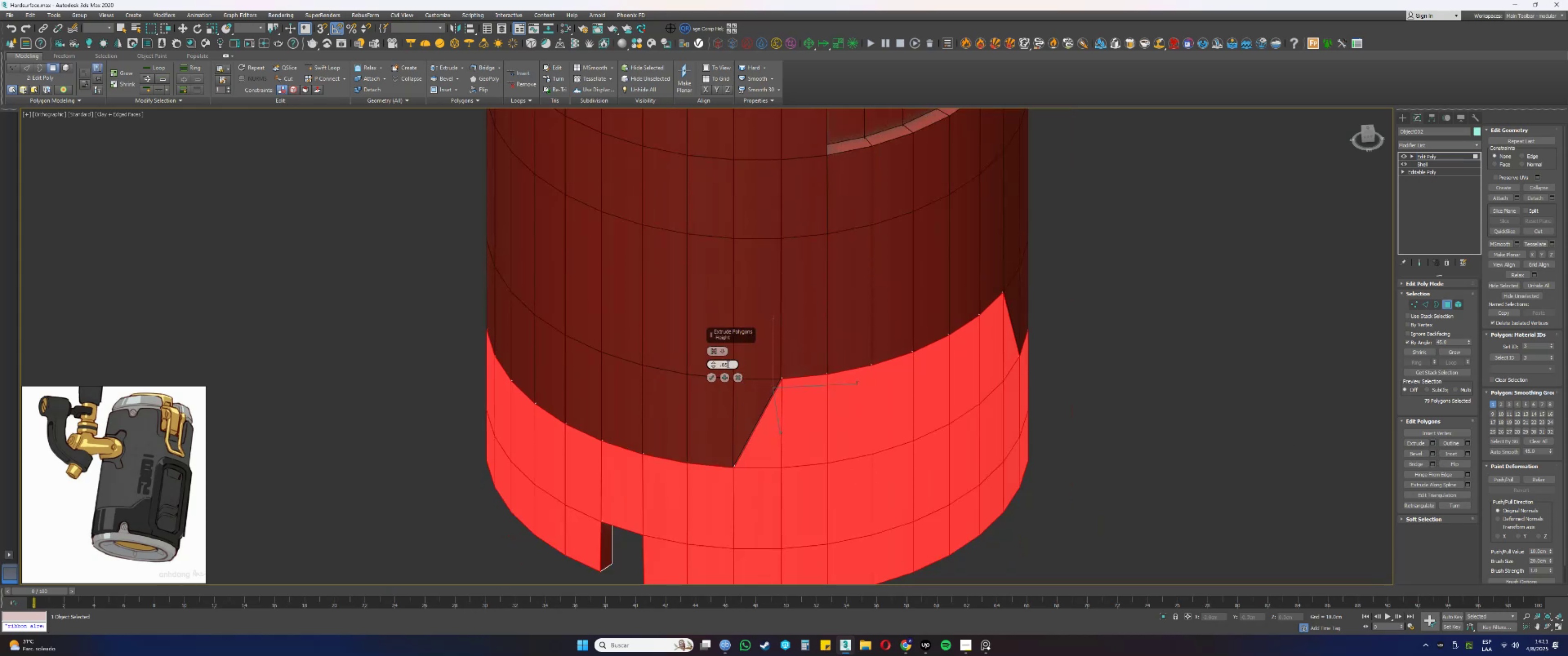 
key(NumpadEnter)
 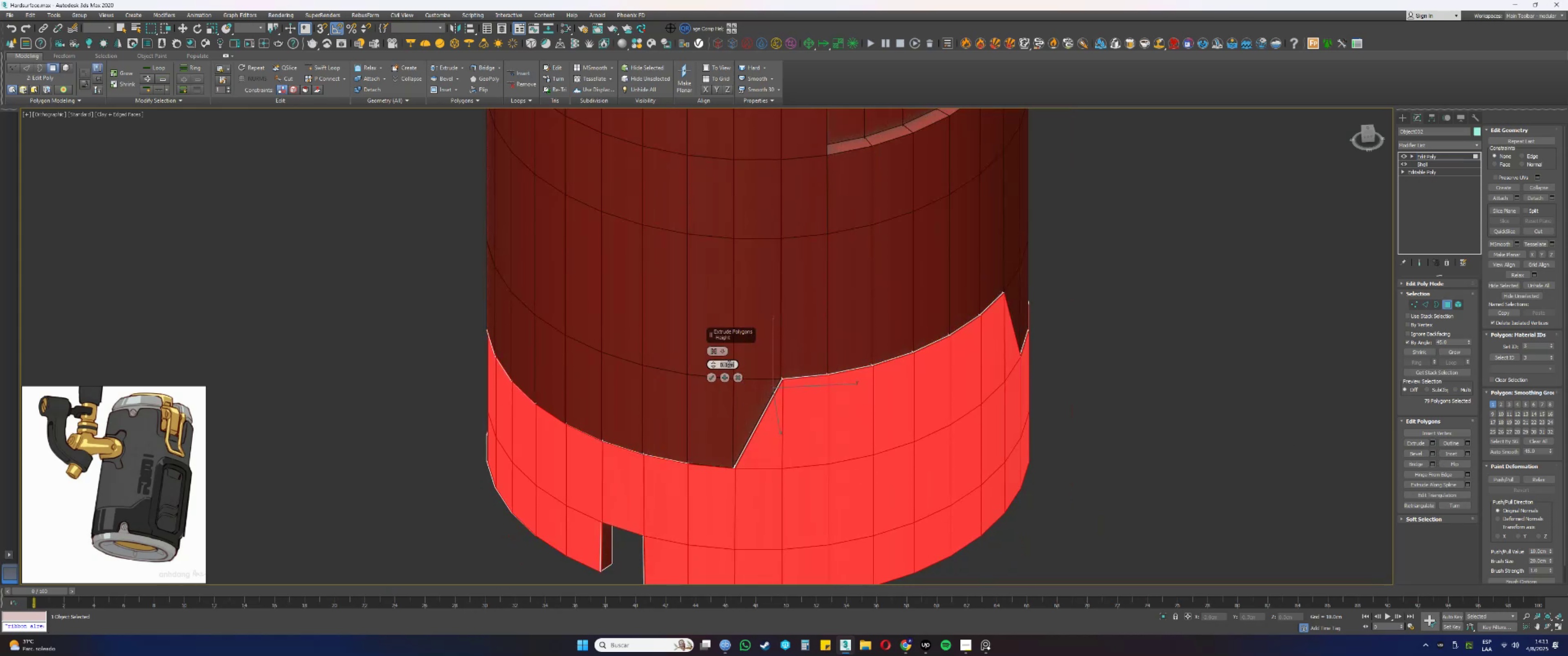 
key(NumpadDecimal)
 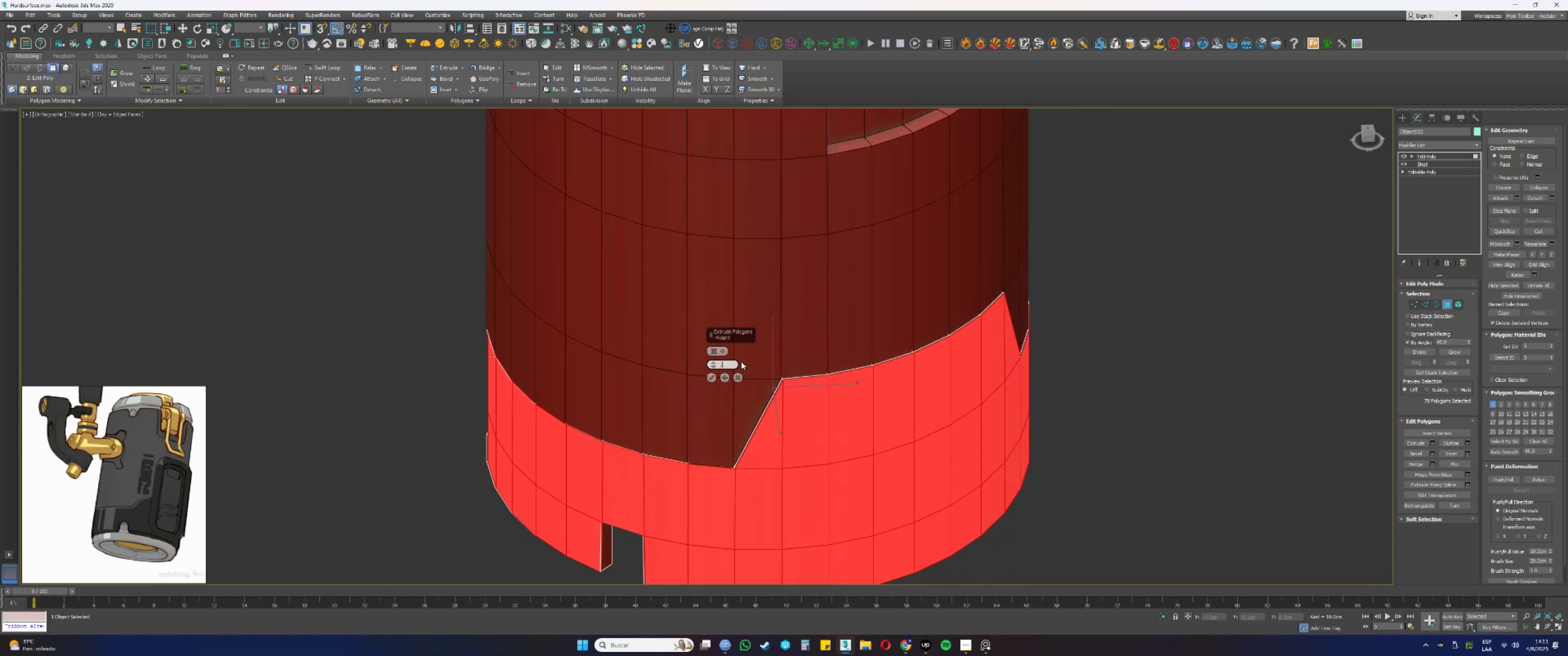 
key(Numpad0)
 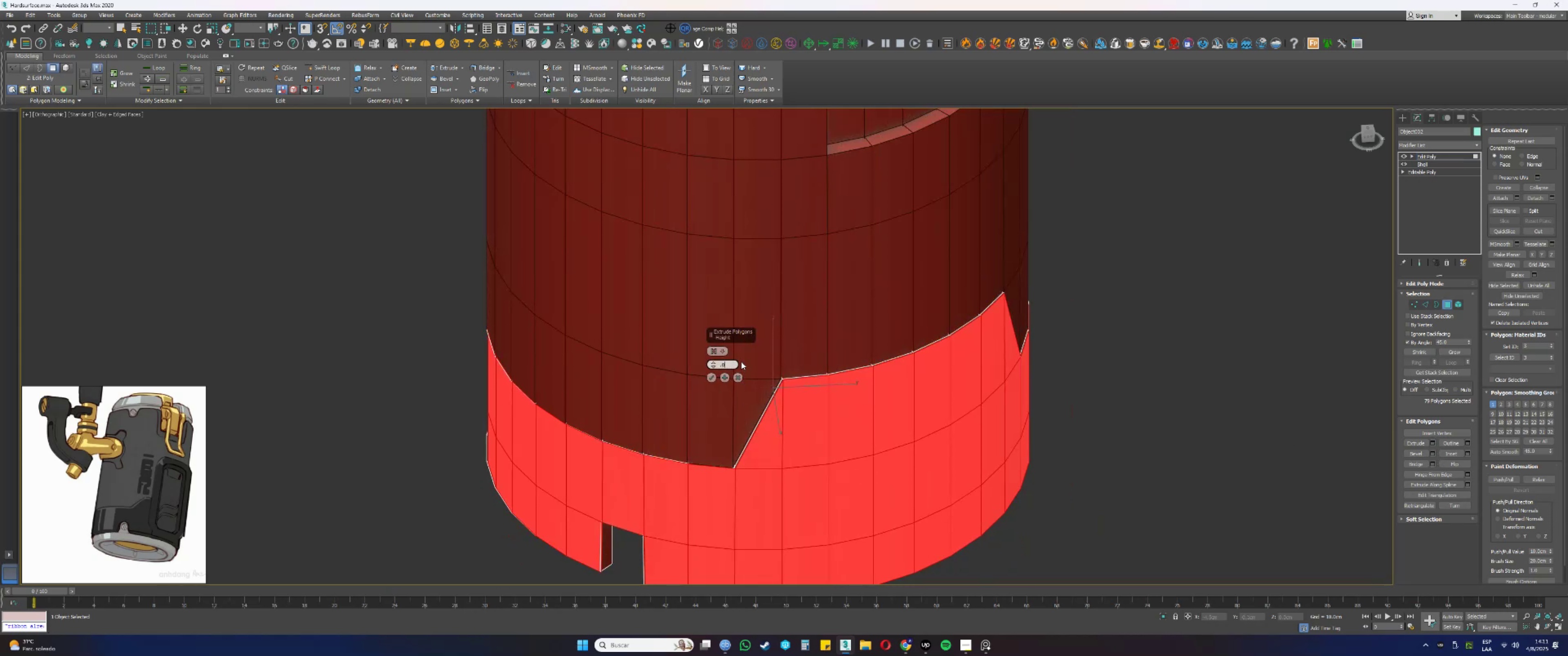 
key(Numpad5)
 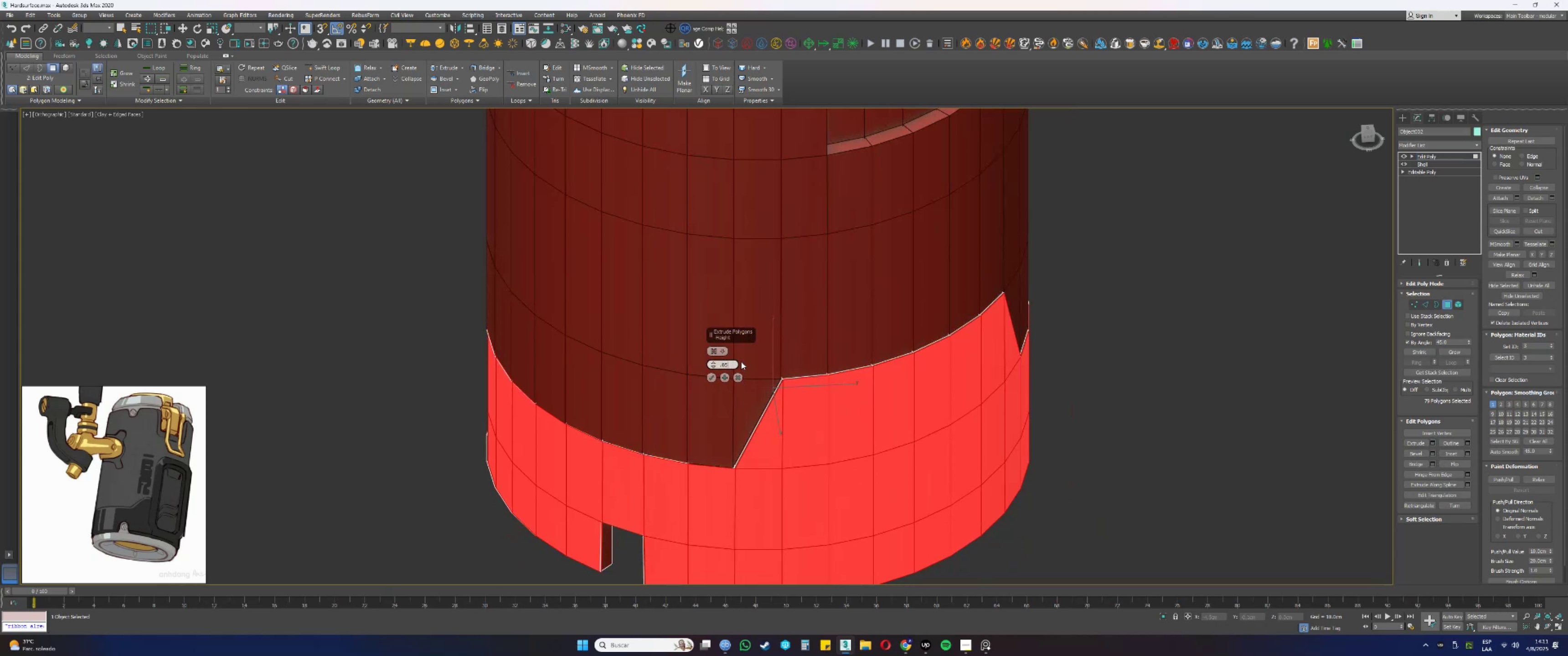 
key(NumpadEnter)
 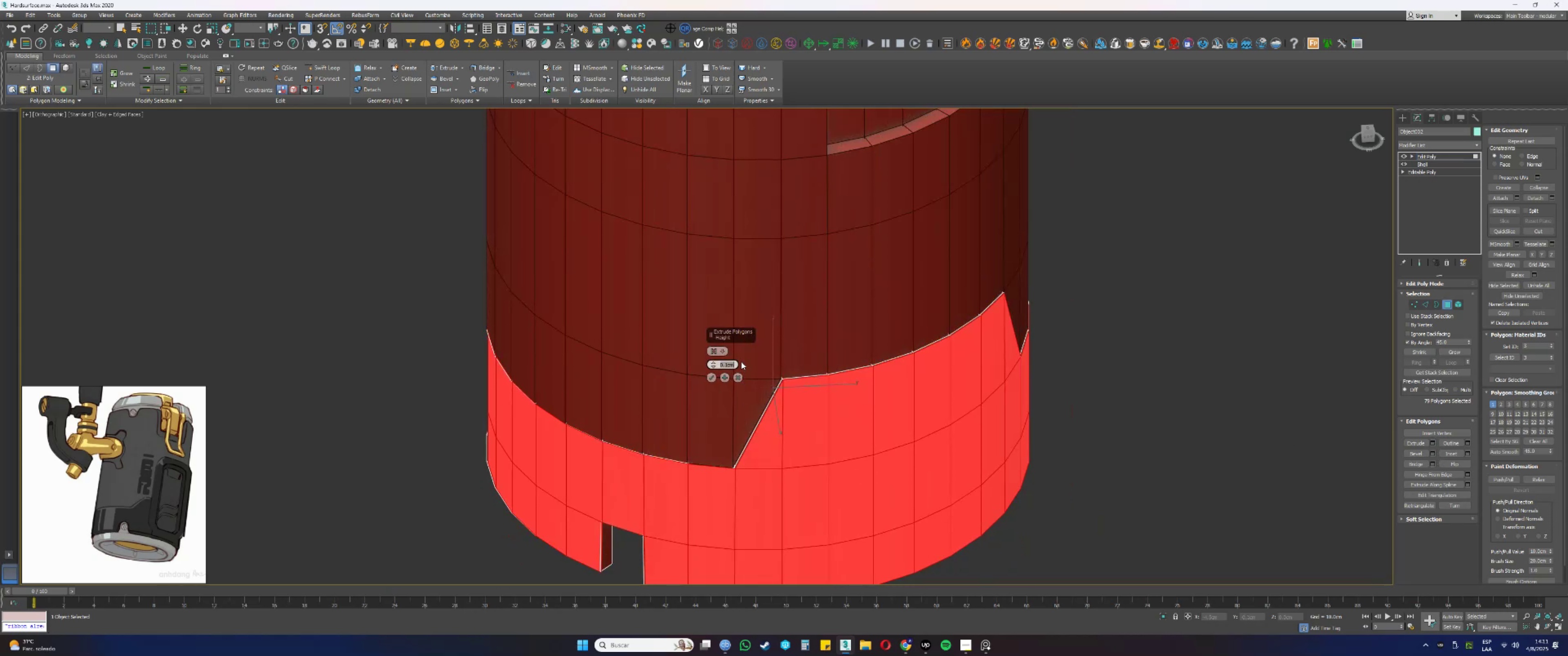 
key(NumpadDecimal)
 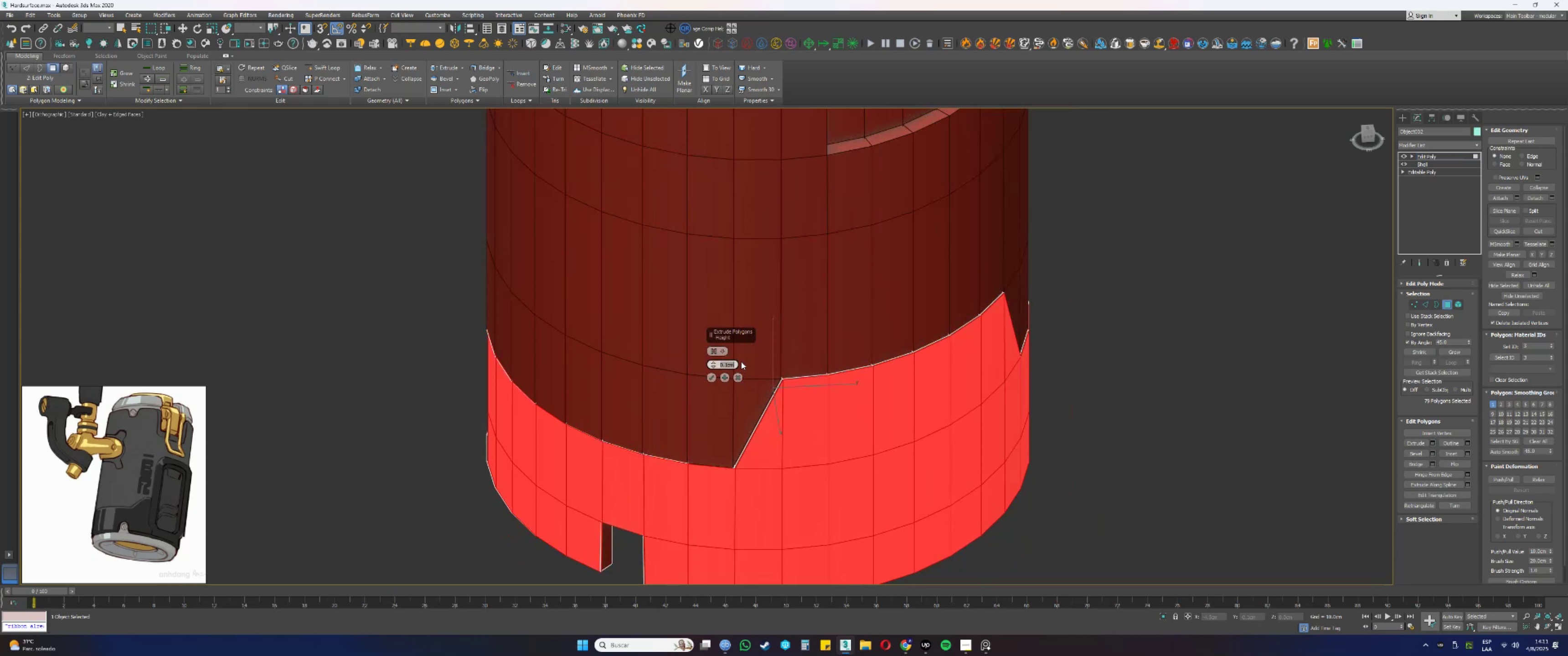 
key(Numpad5)
 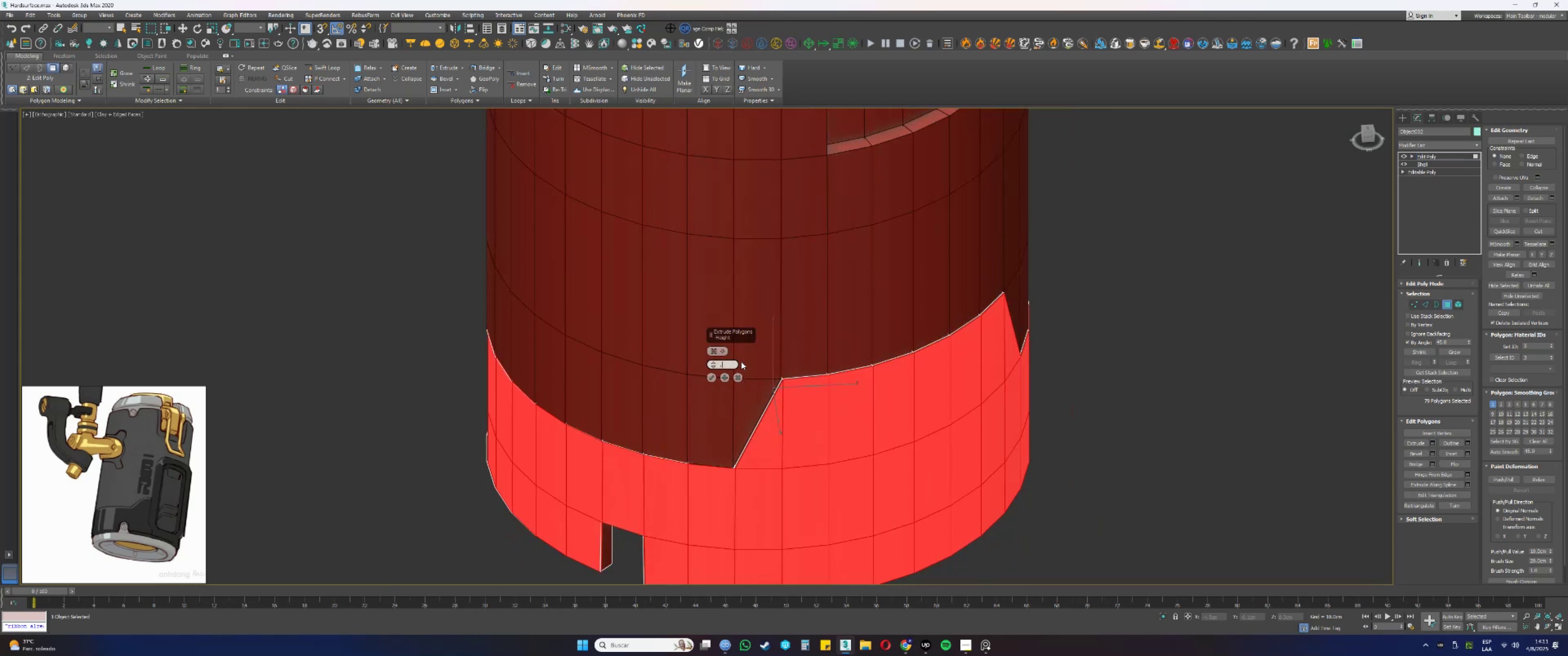 
key(NumpadEnter)
 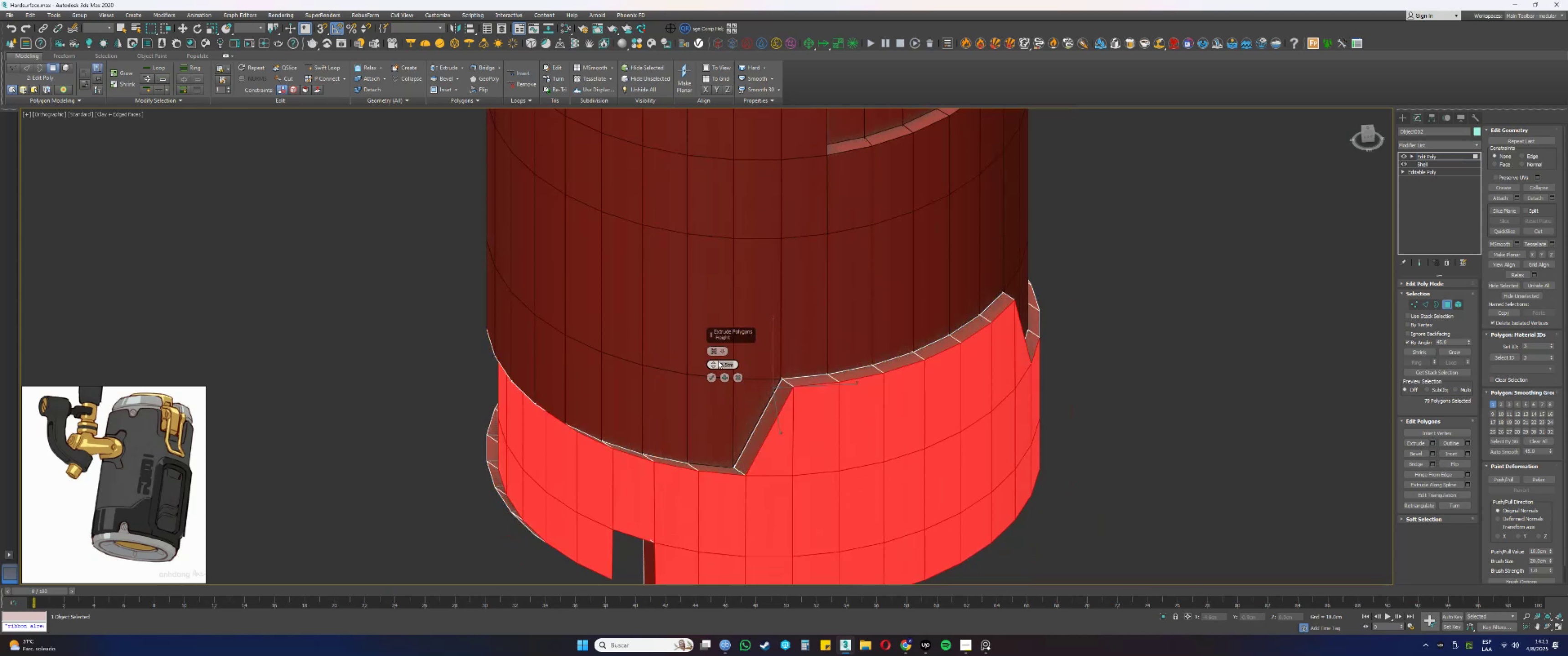 
left_click([715, 354])
 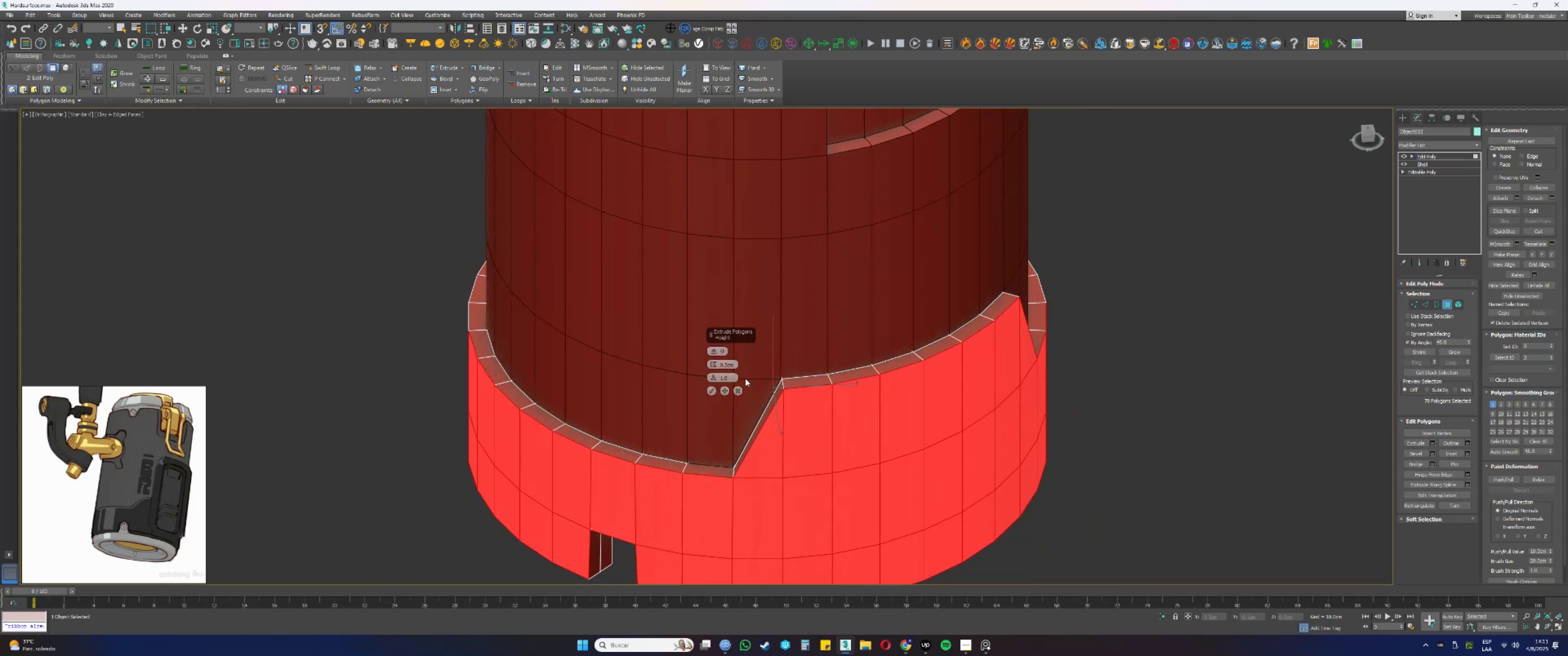 
scroll: coordinate [865, 440], scroll_direction: down, amount: 1.0
 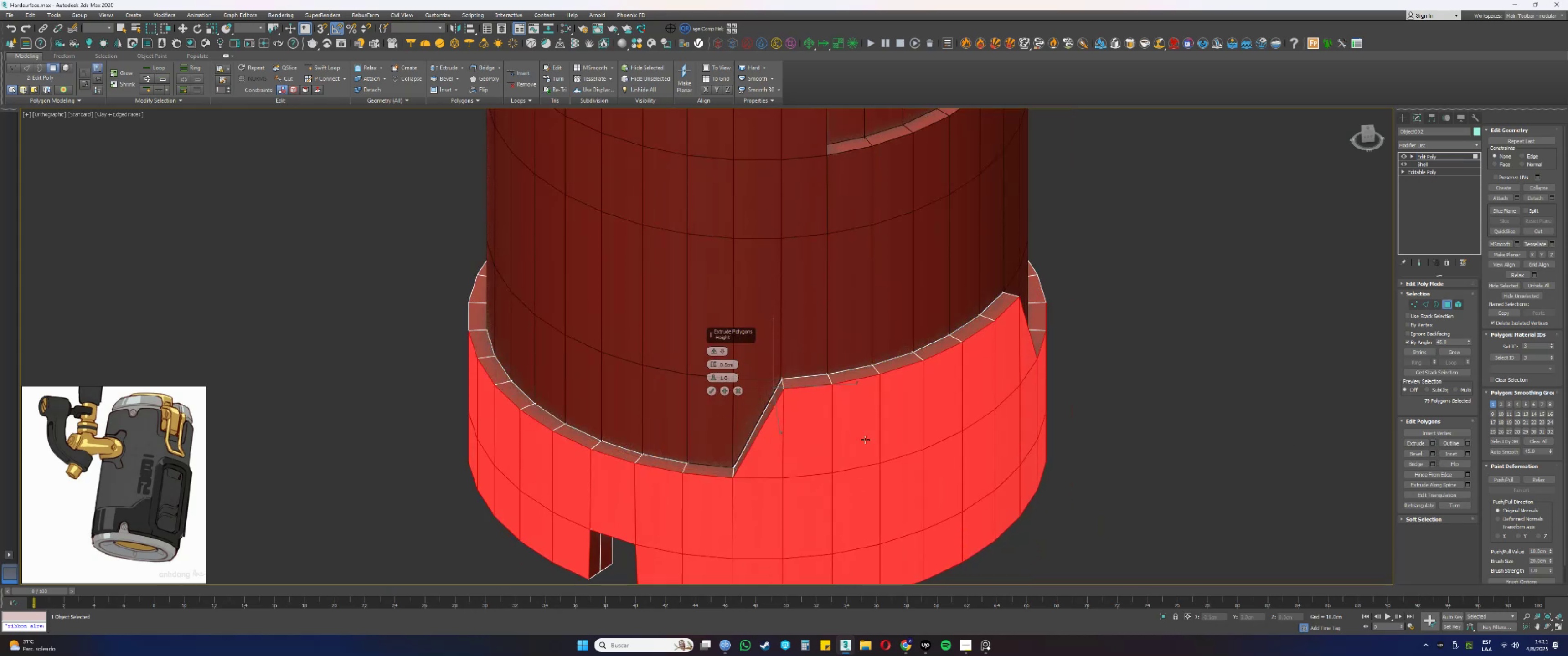 
hold_key(key=AltLeft, duration=0.66)
 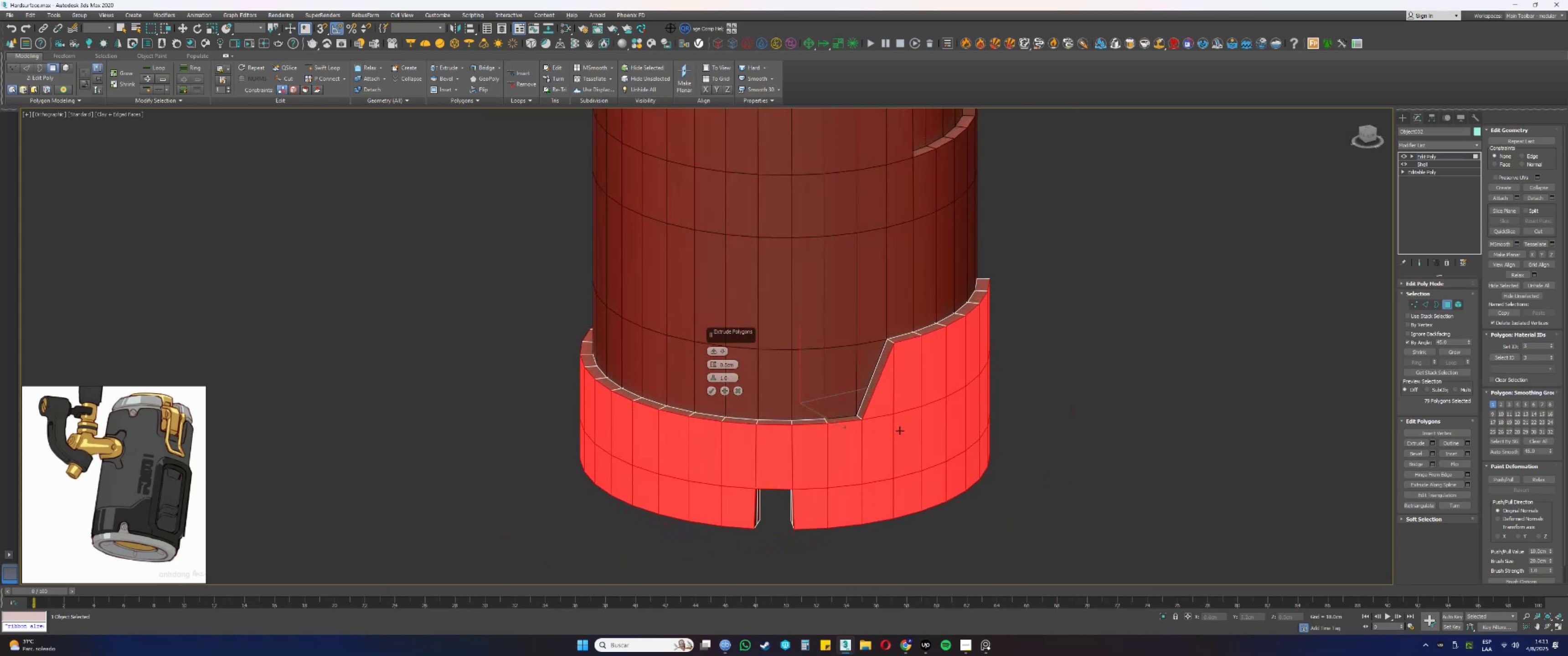 
scroll: coordinate [900, 430], scroll_direction: down, amount: 1.0
 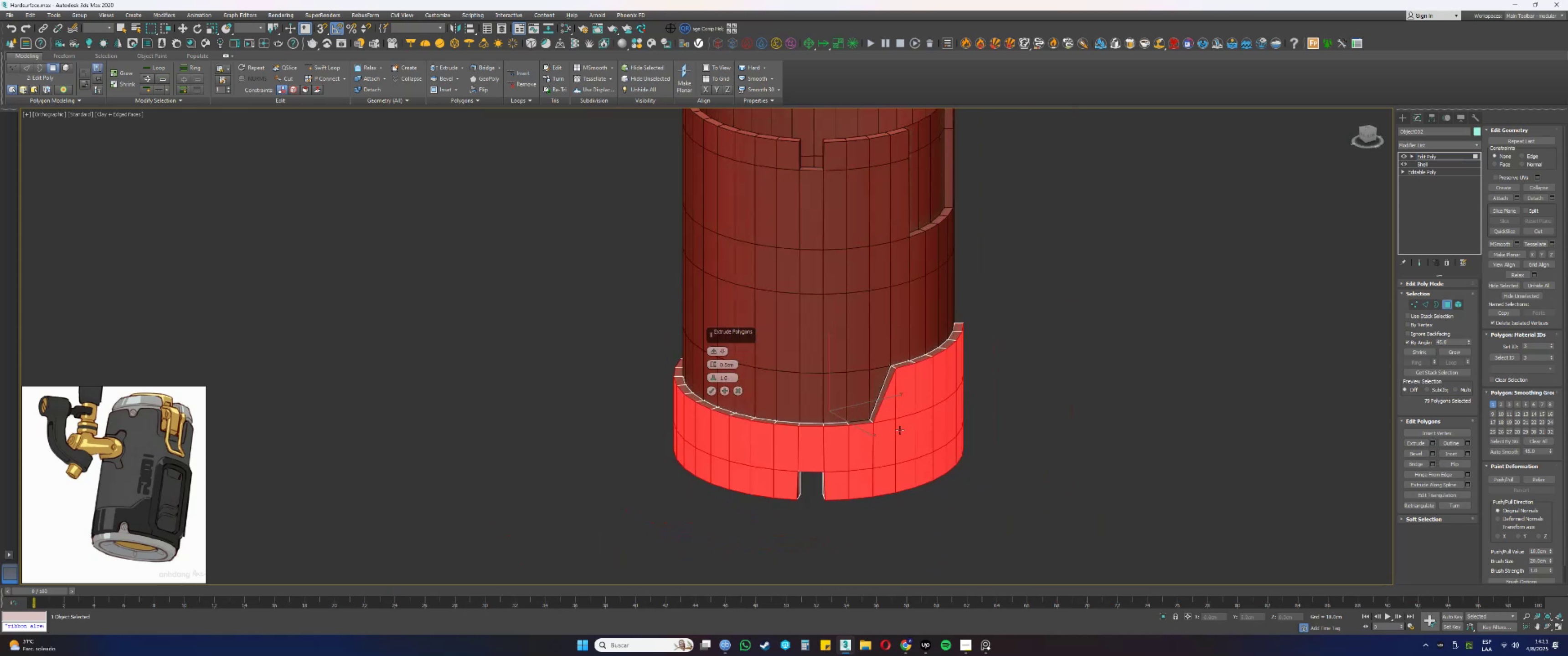 
hold_key(key=AltLeft, duration=0.4)
 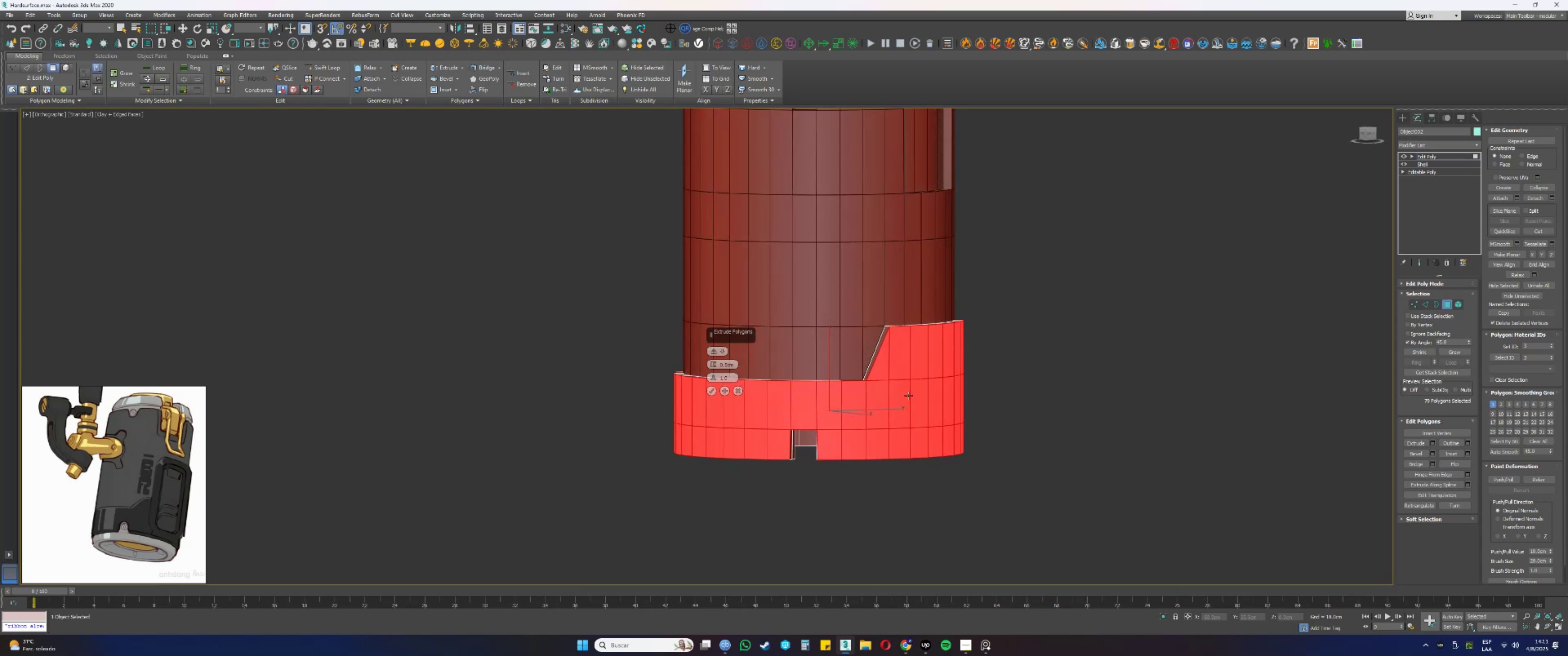 
hold_key(key=AltLeft, duration=0.39)
 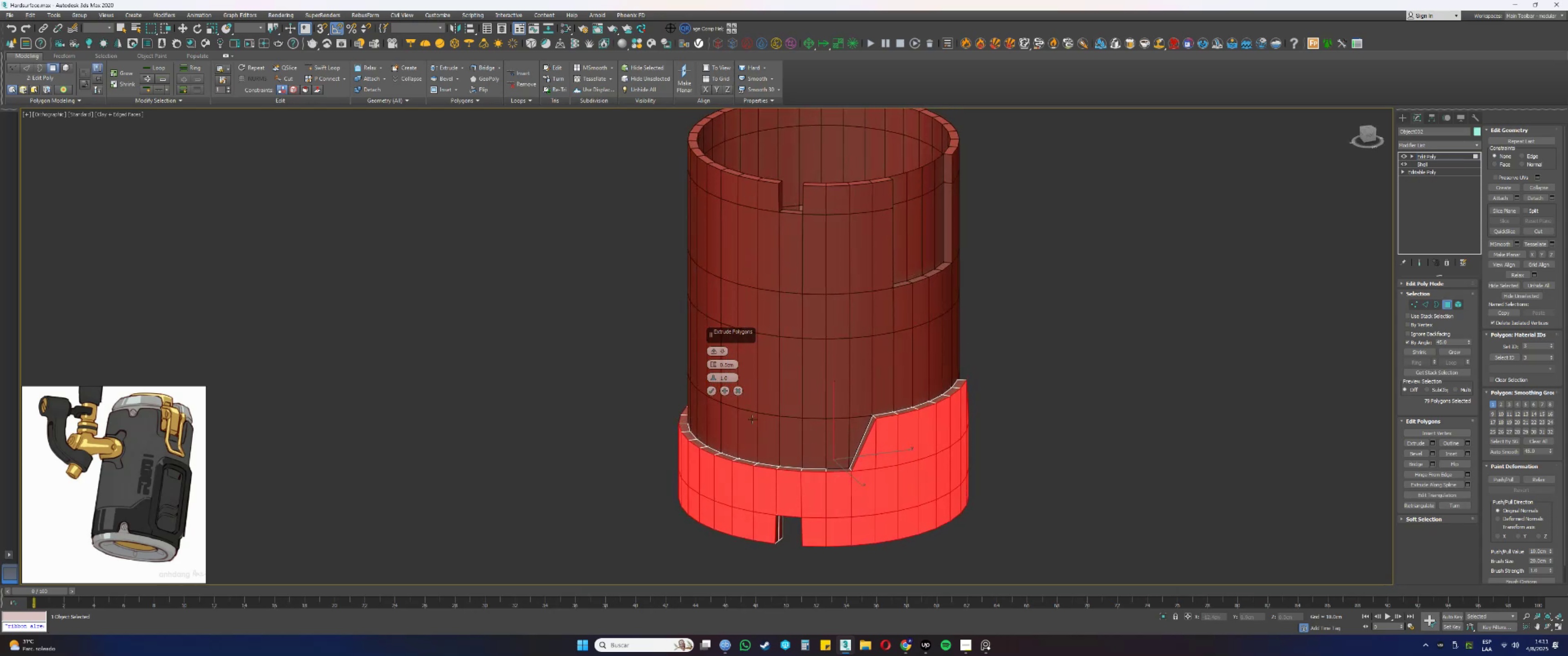 
double_click([734, 360])
 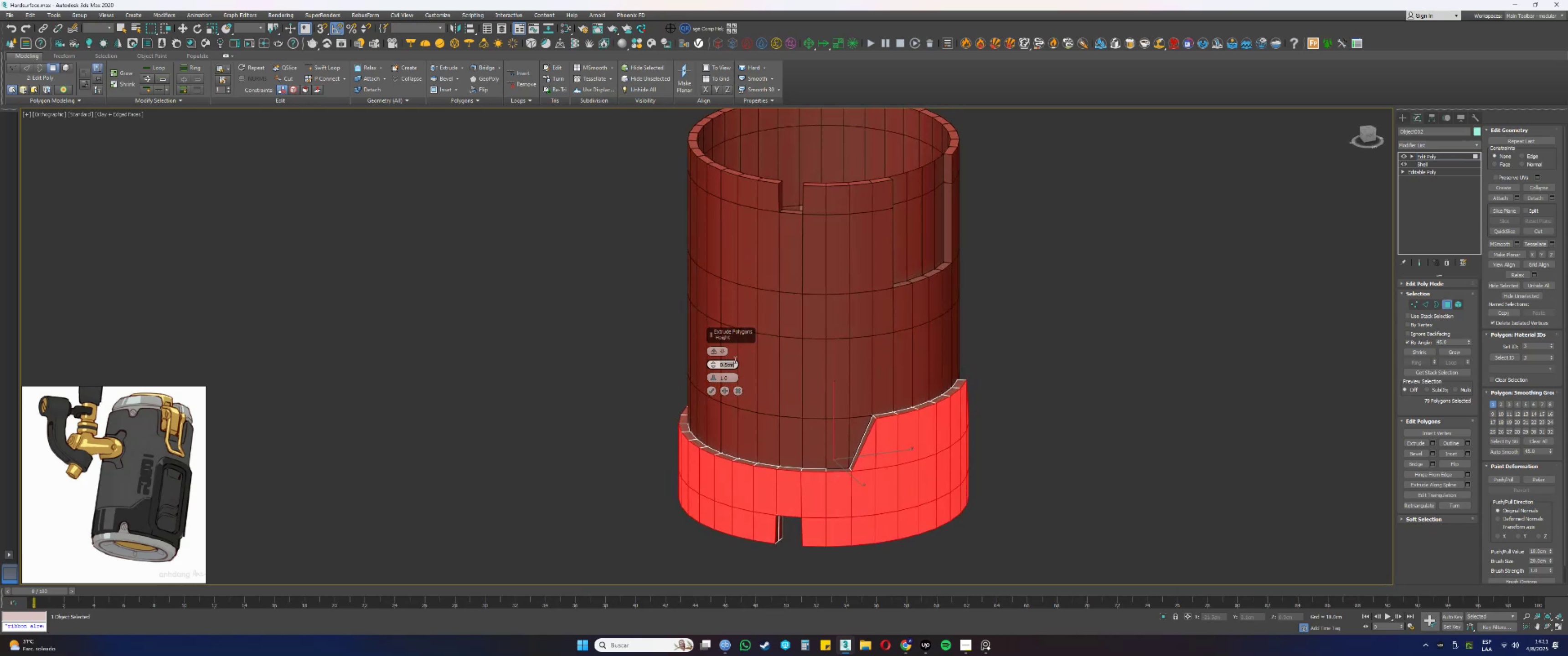 
key(NumpadDecimal)
 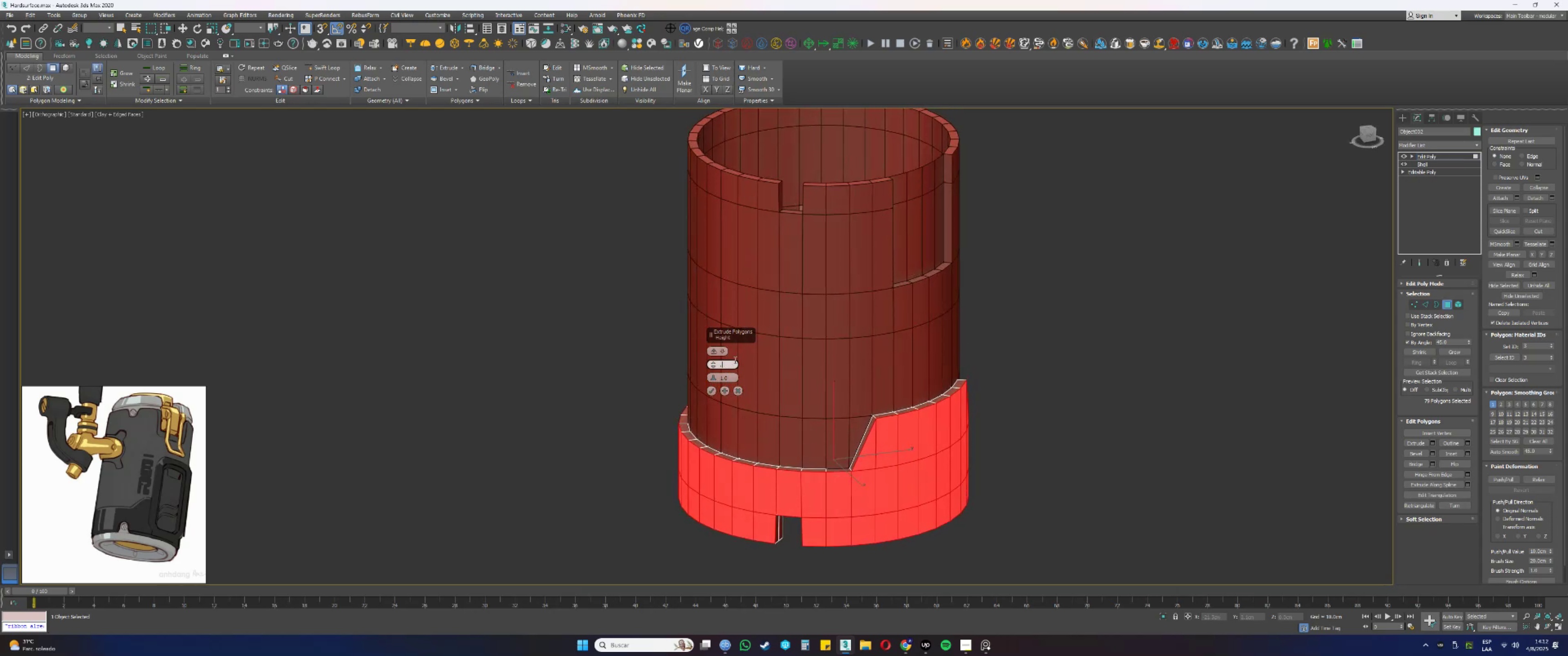 
key(Numpad3)
 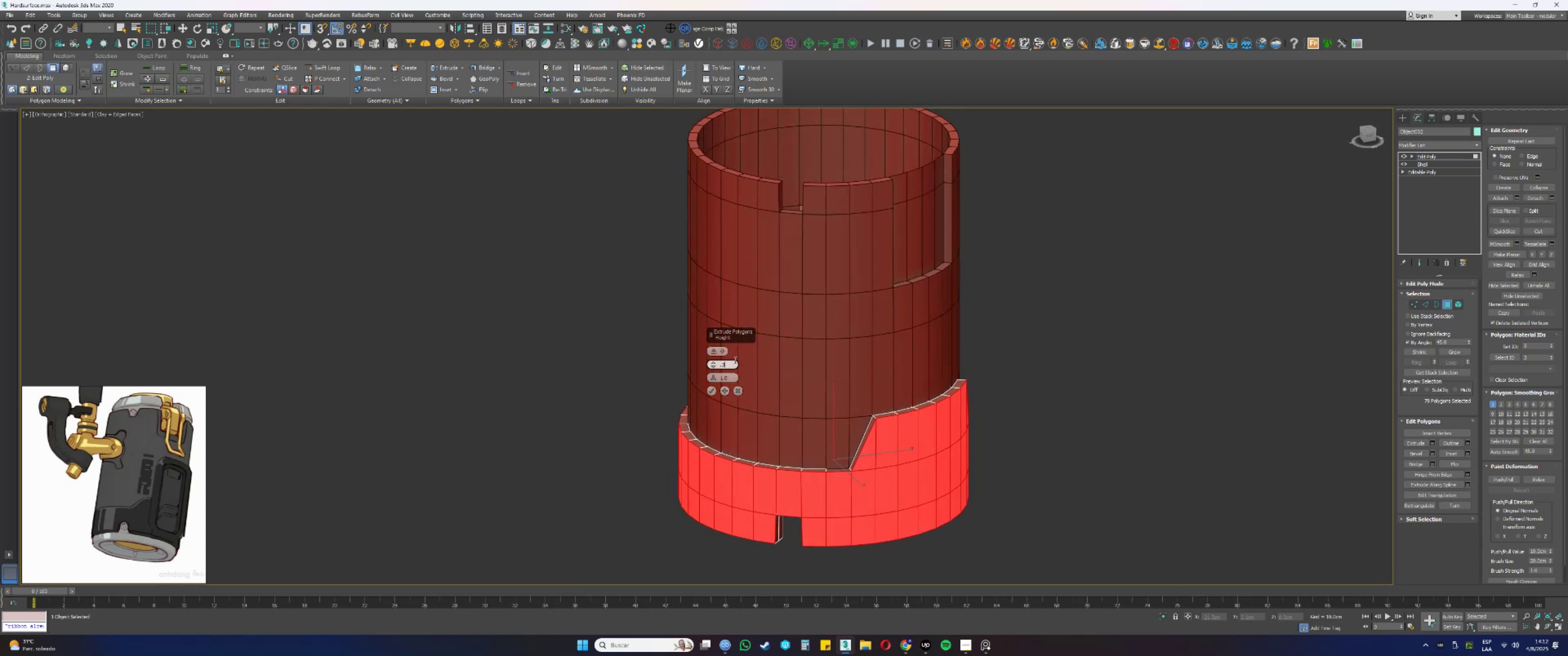 
key(NumpadEnter)
 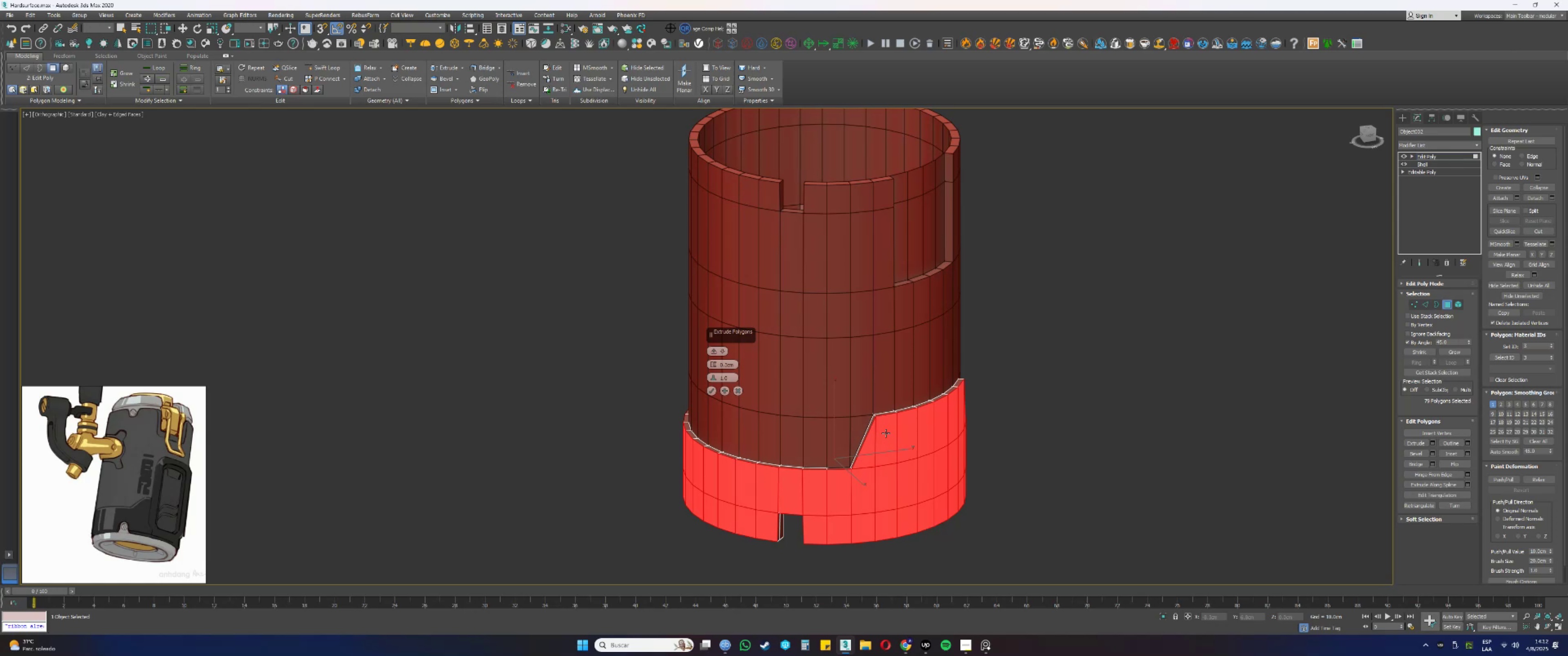 
wait(38.56)
 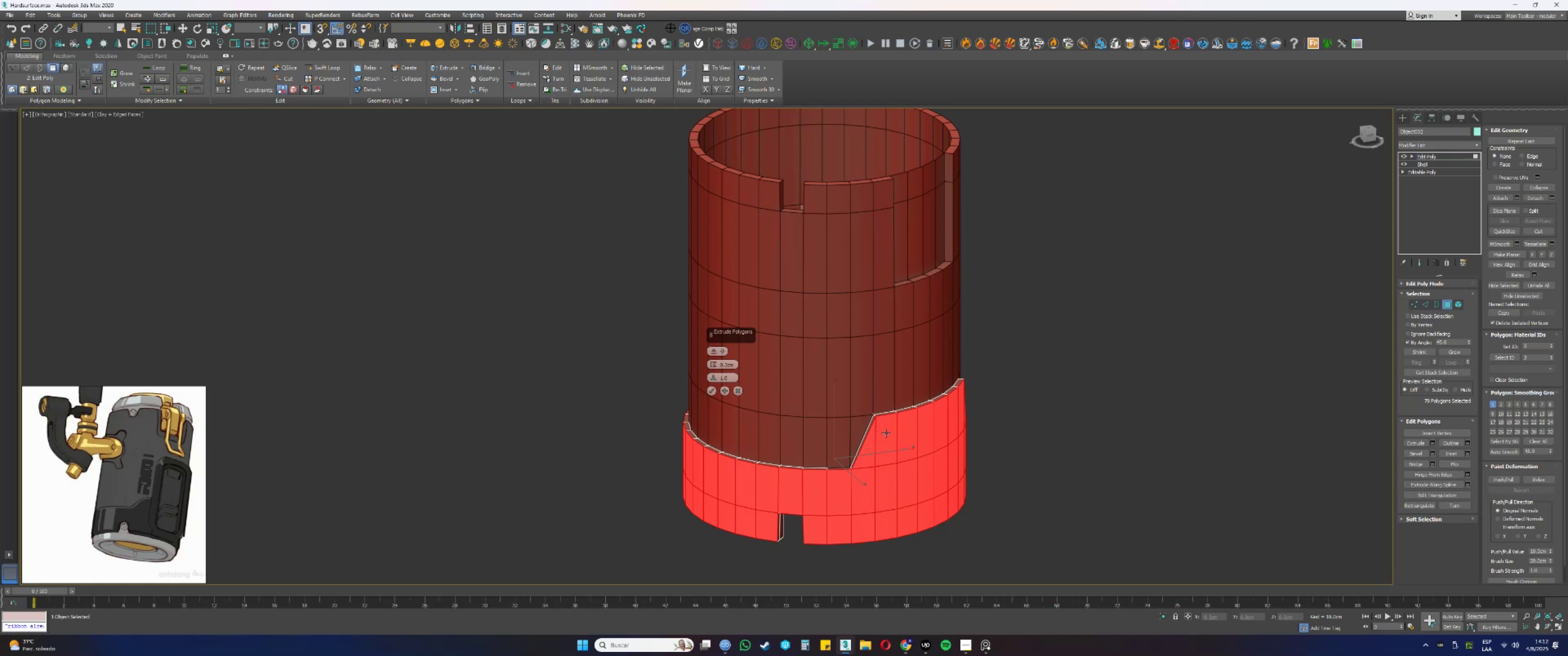 
hold_key(key=AltLeft, duration=0.72)
 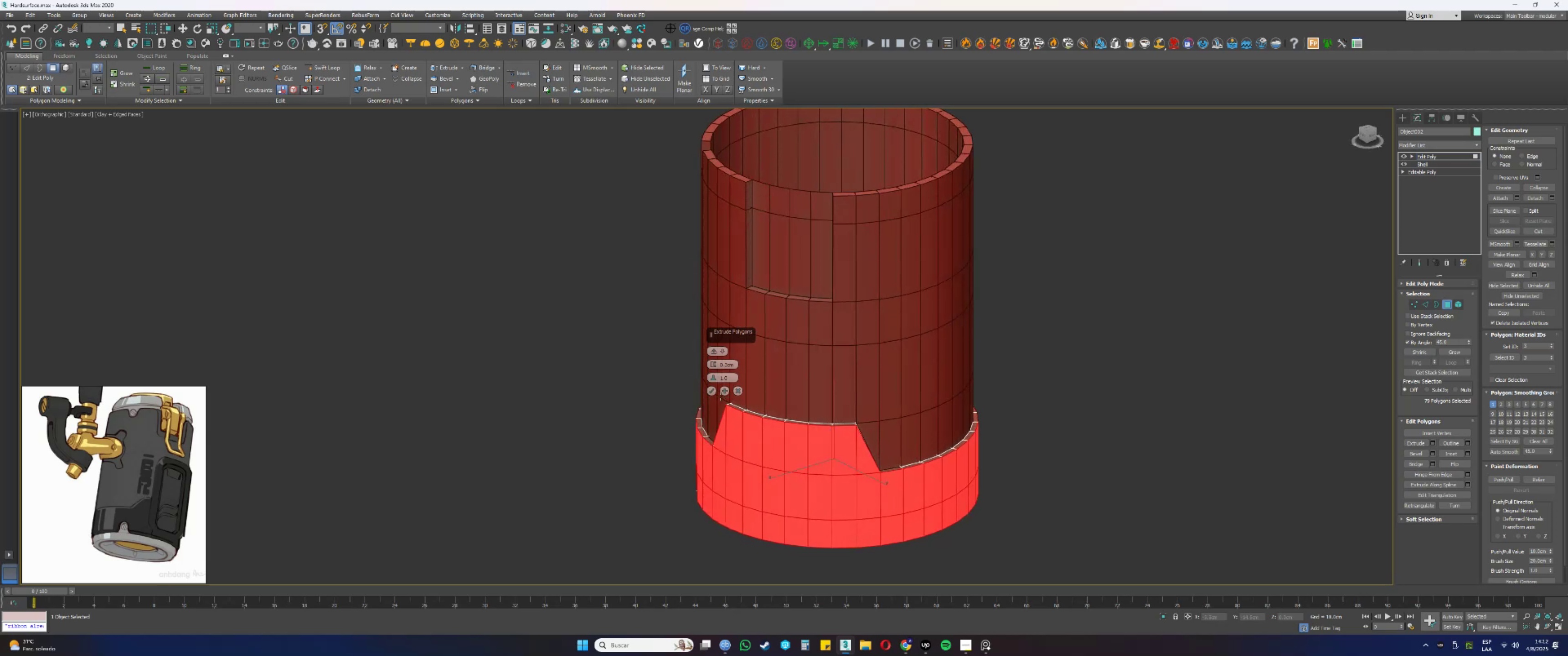 
left_click([711, 391])
 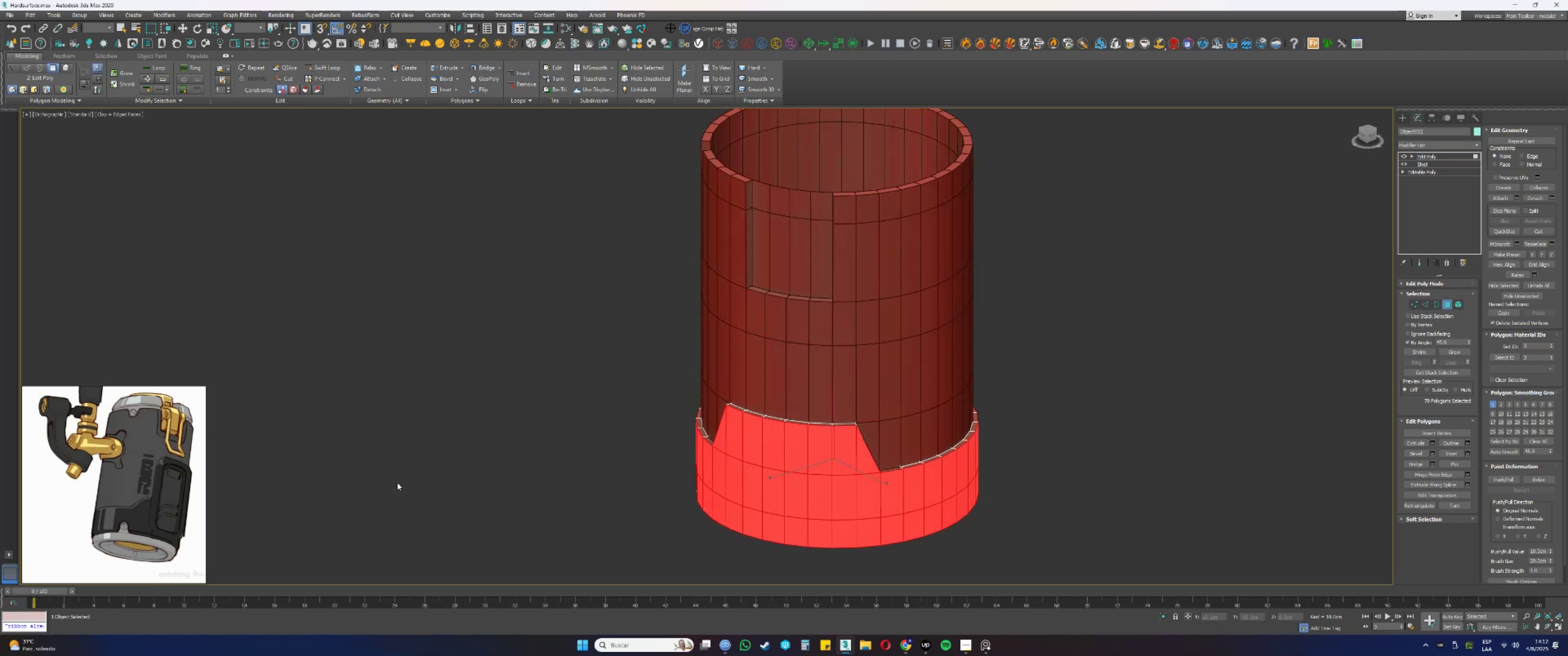 
scroll: coordinate [152, 515], scroll_direction: up, amount: 1.0
 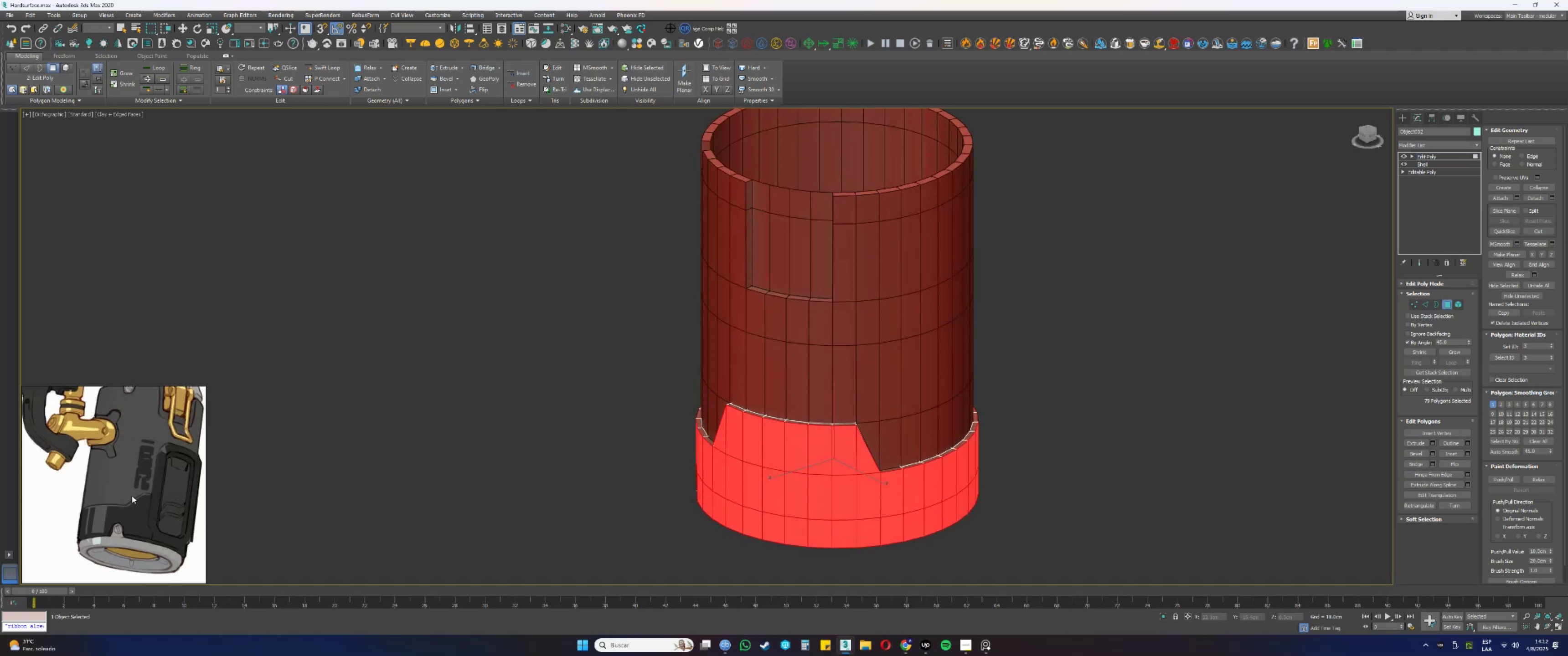 
hold_key(key=AltLeft, duration=0.47)
 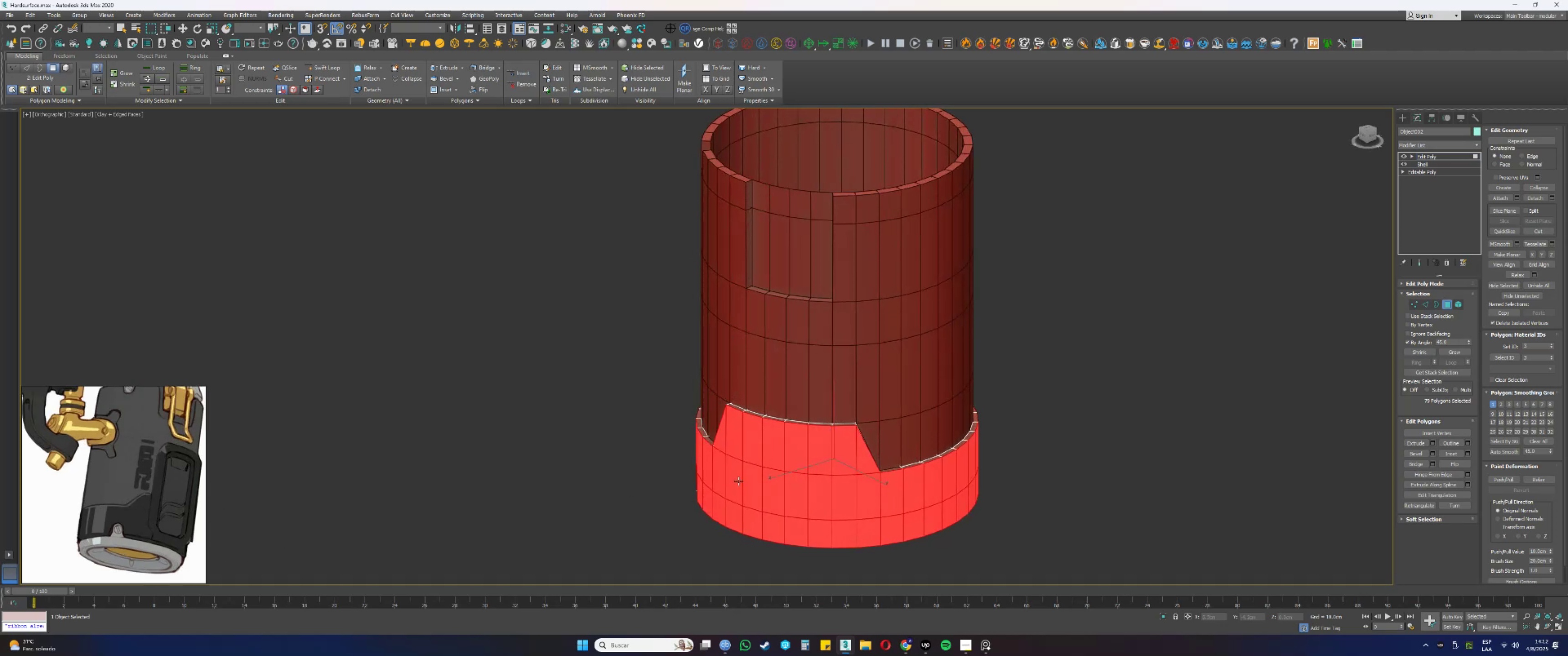 
hold_key(key=AltLeft, duration=0.64)
 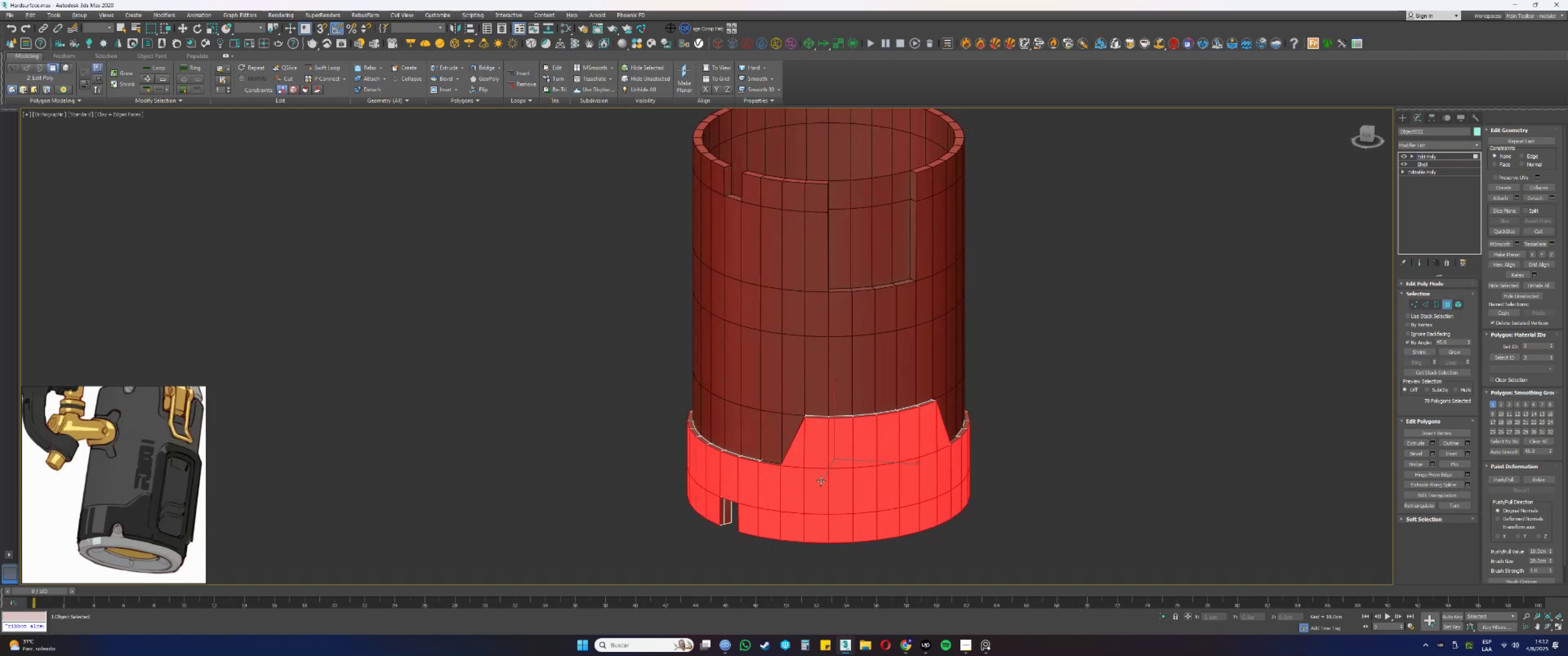 
hold_key(key=ControlLeft, duration=0.32)
 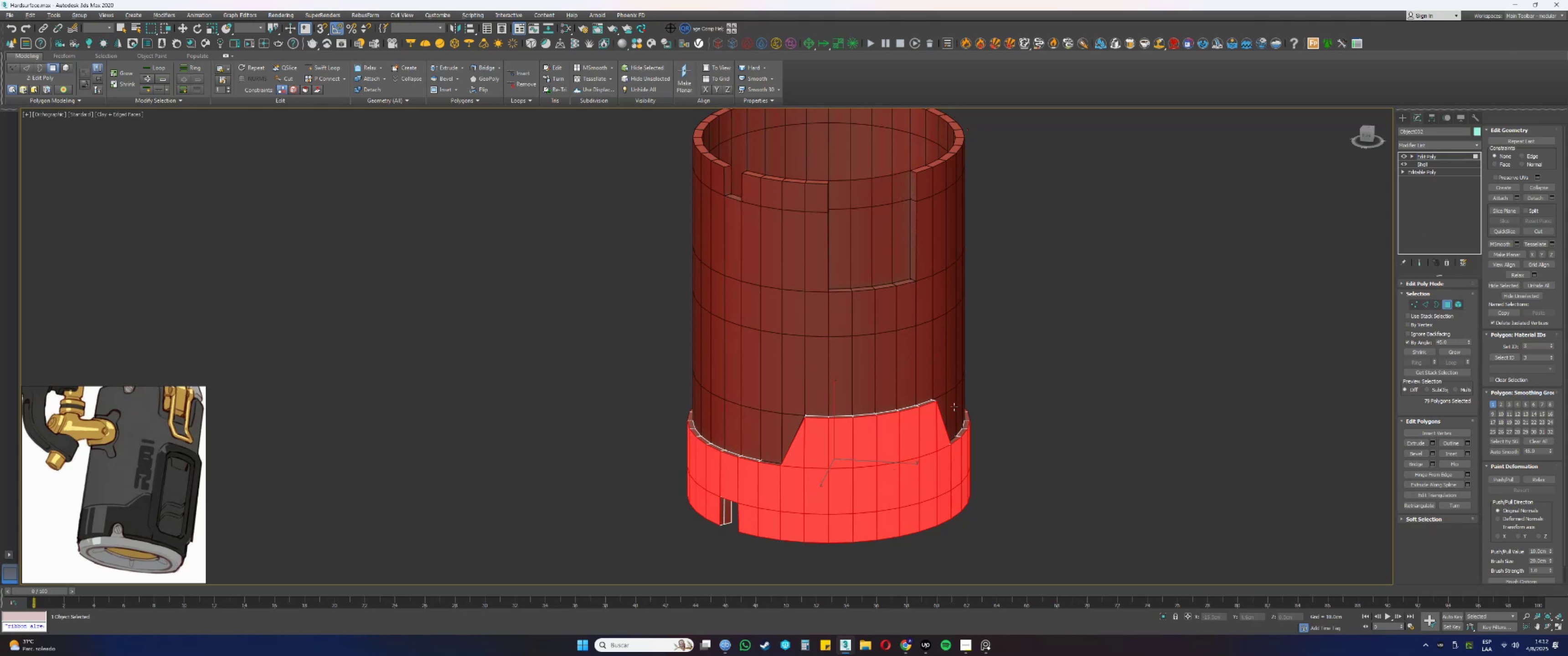 
key(Control+Z)
 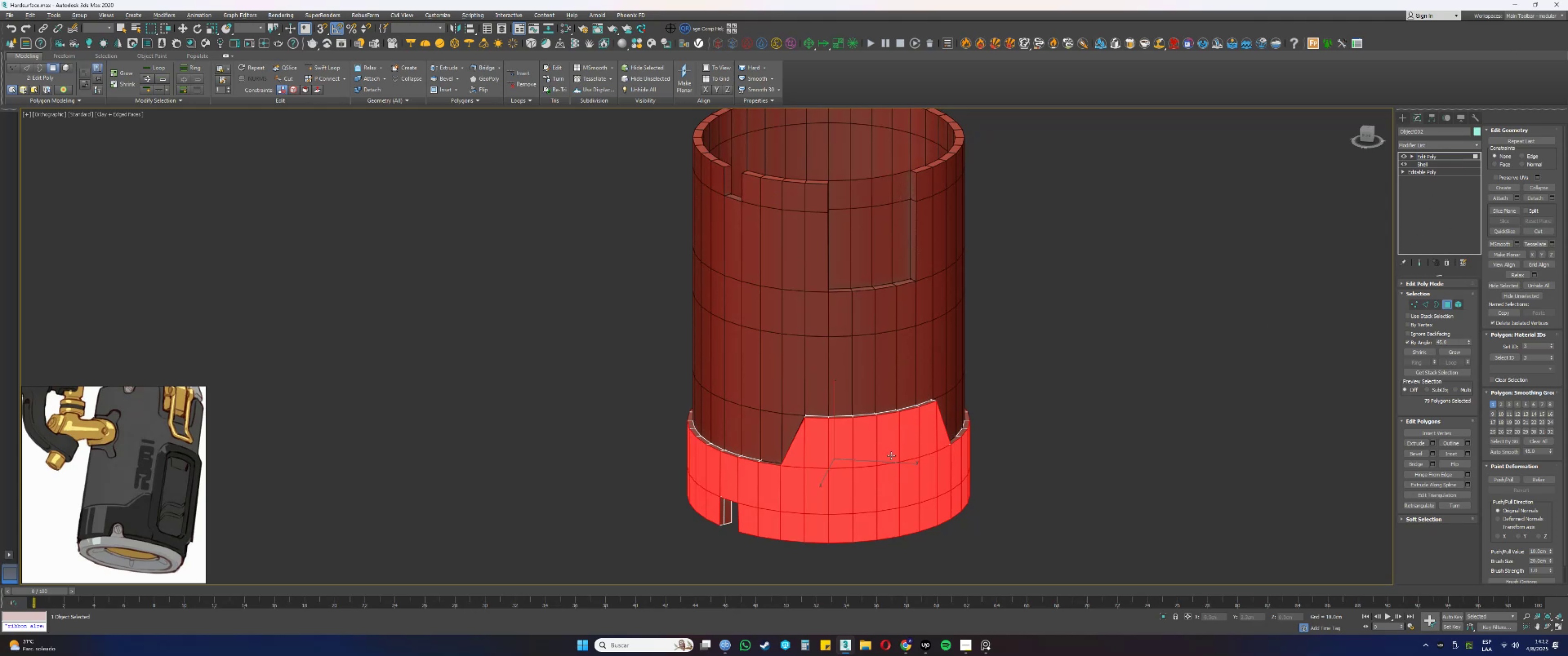 
key(Control+ControlLeft)
 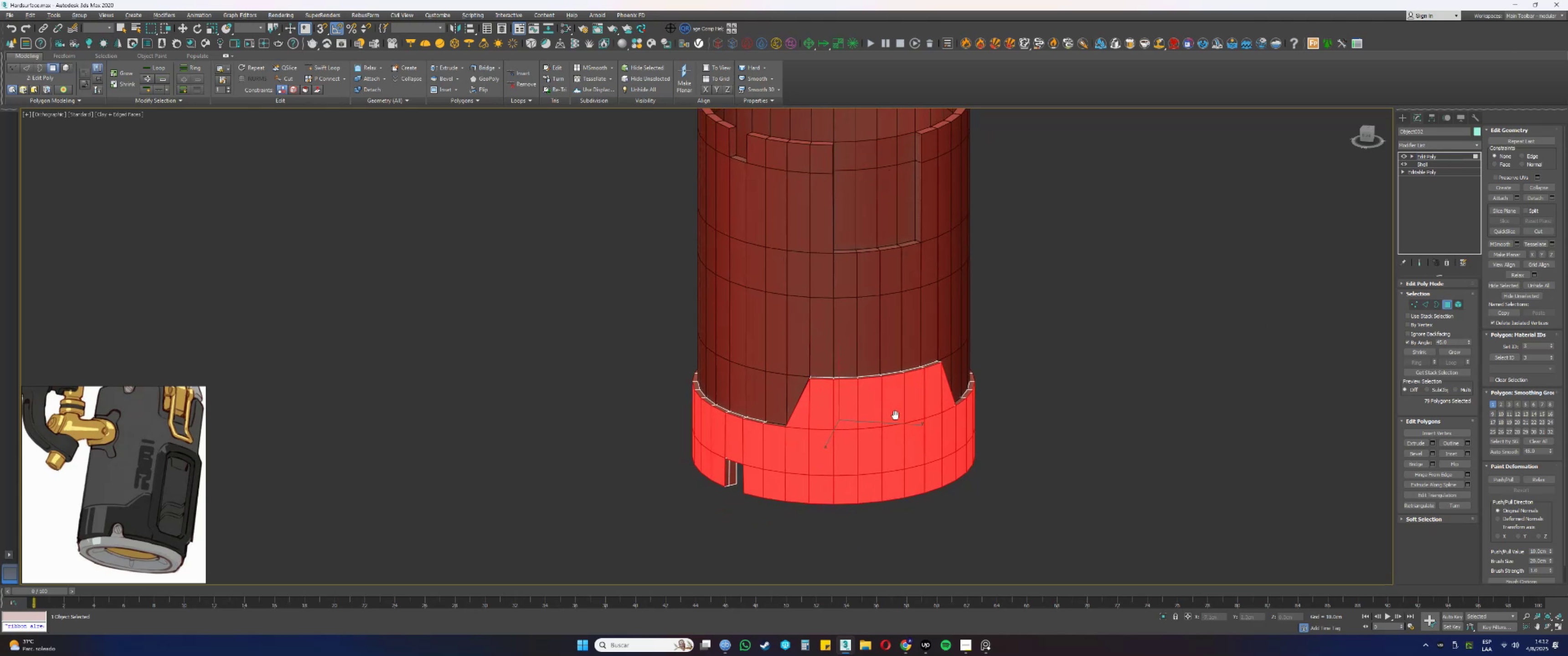 
key(Control+Z)
 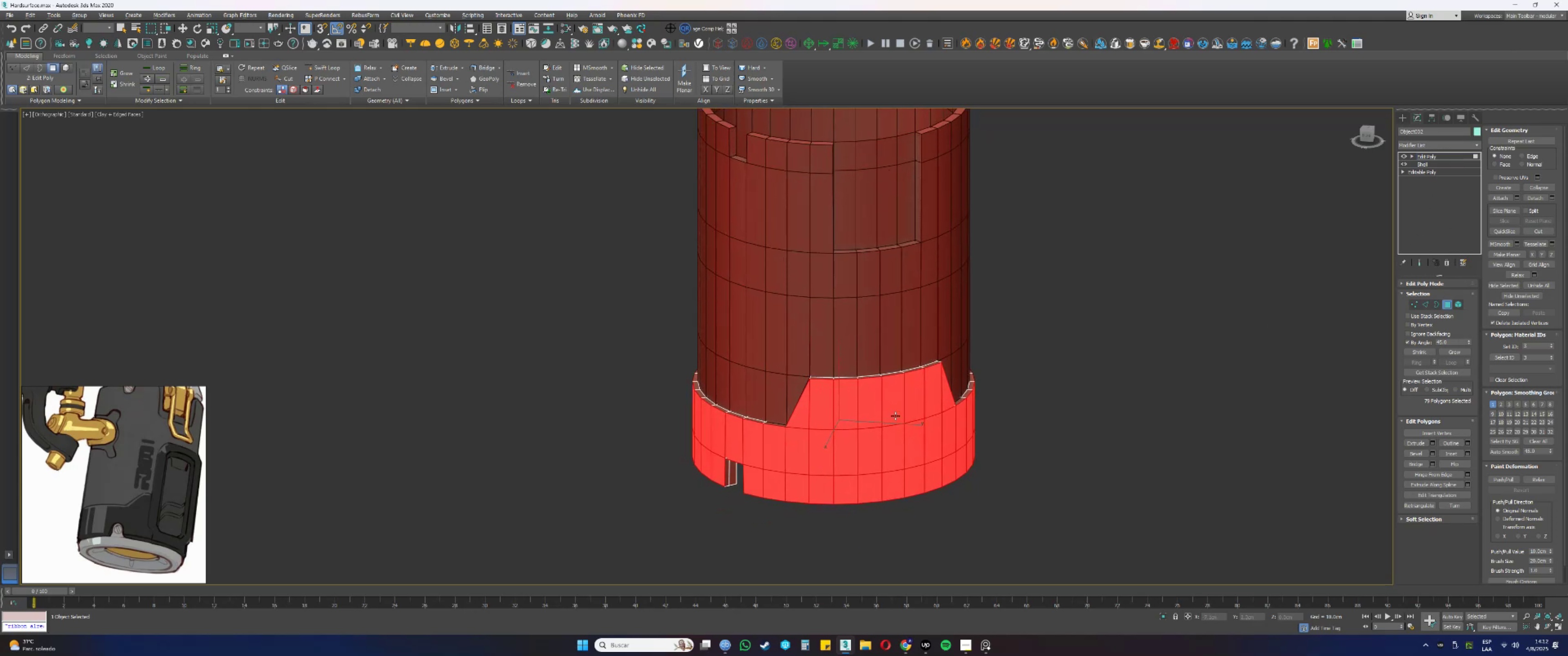 
key(Control+ControlLeft)
 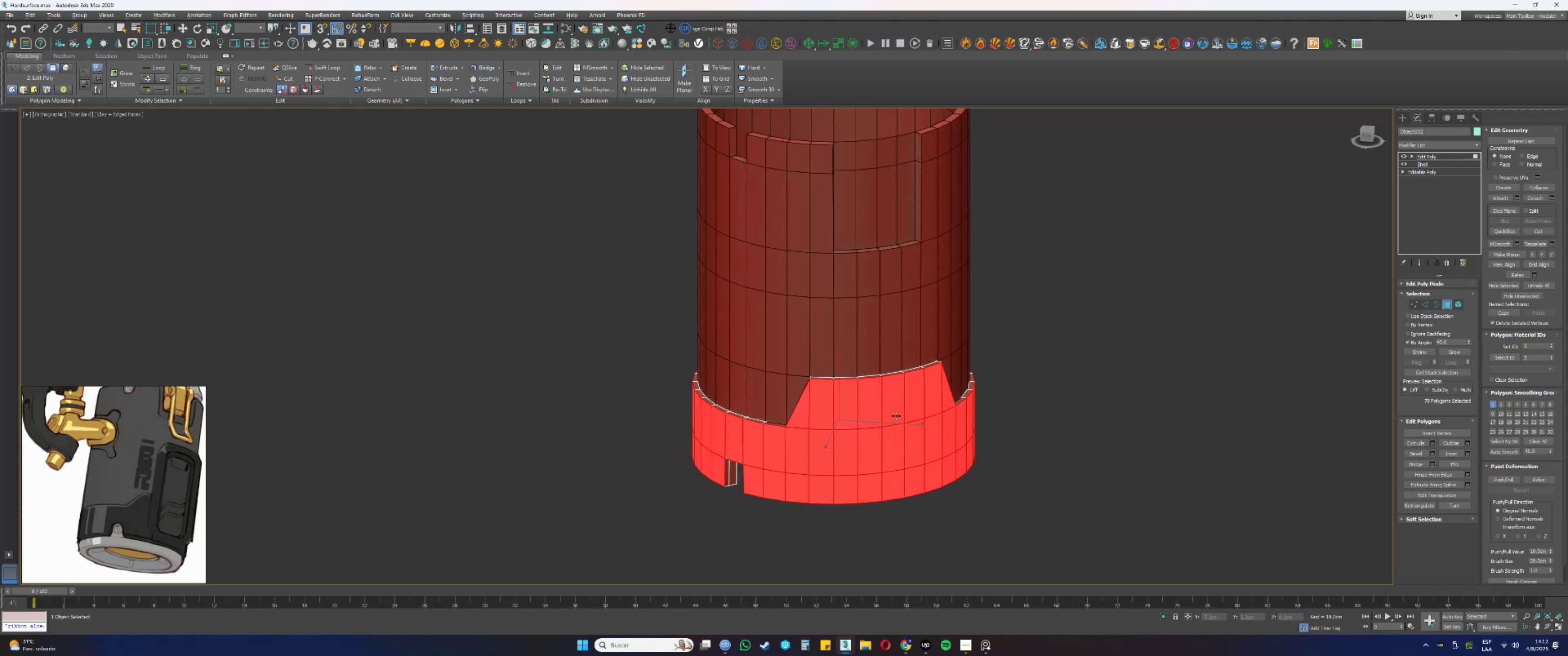 
key(Control+Z)
 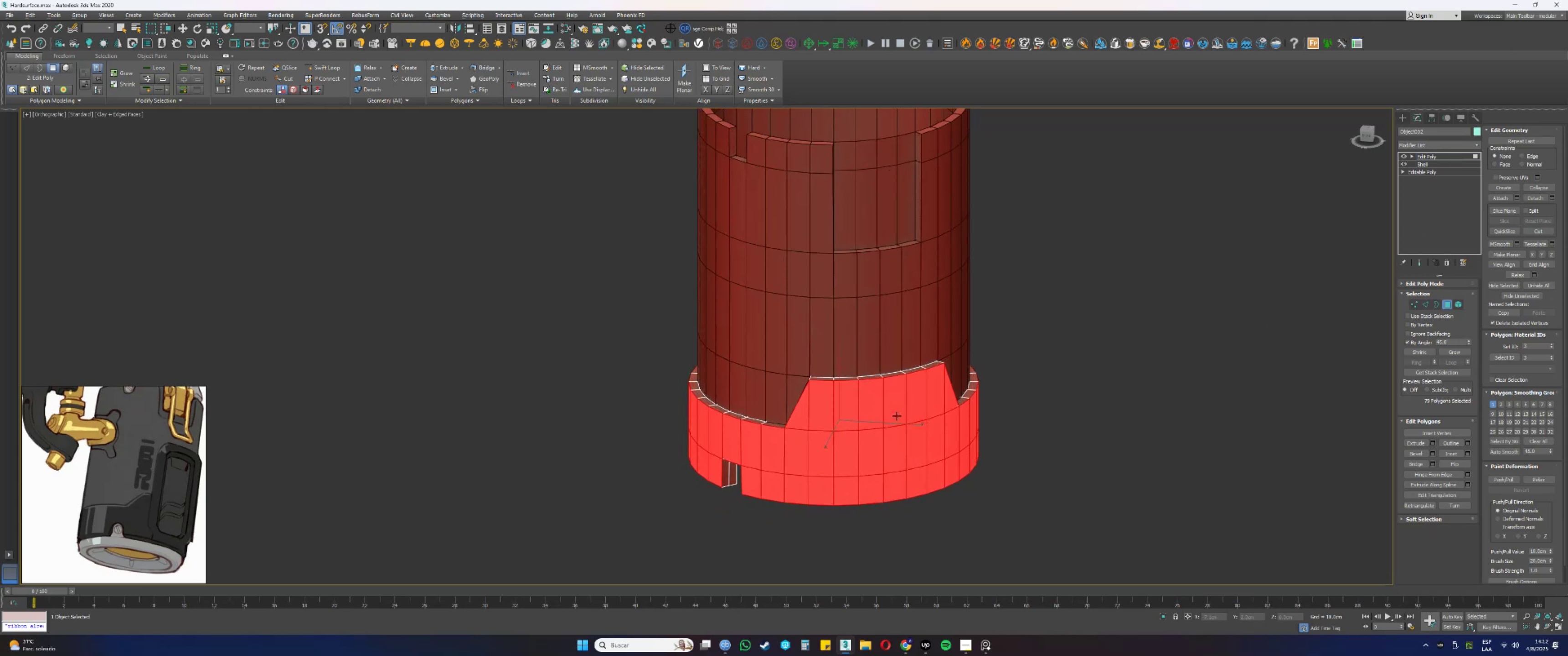 
key(Control+Z)
 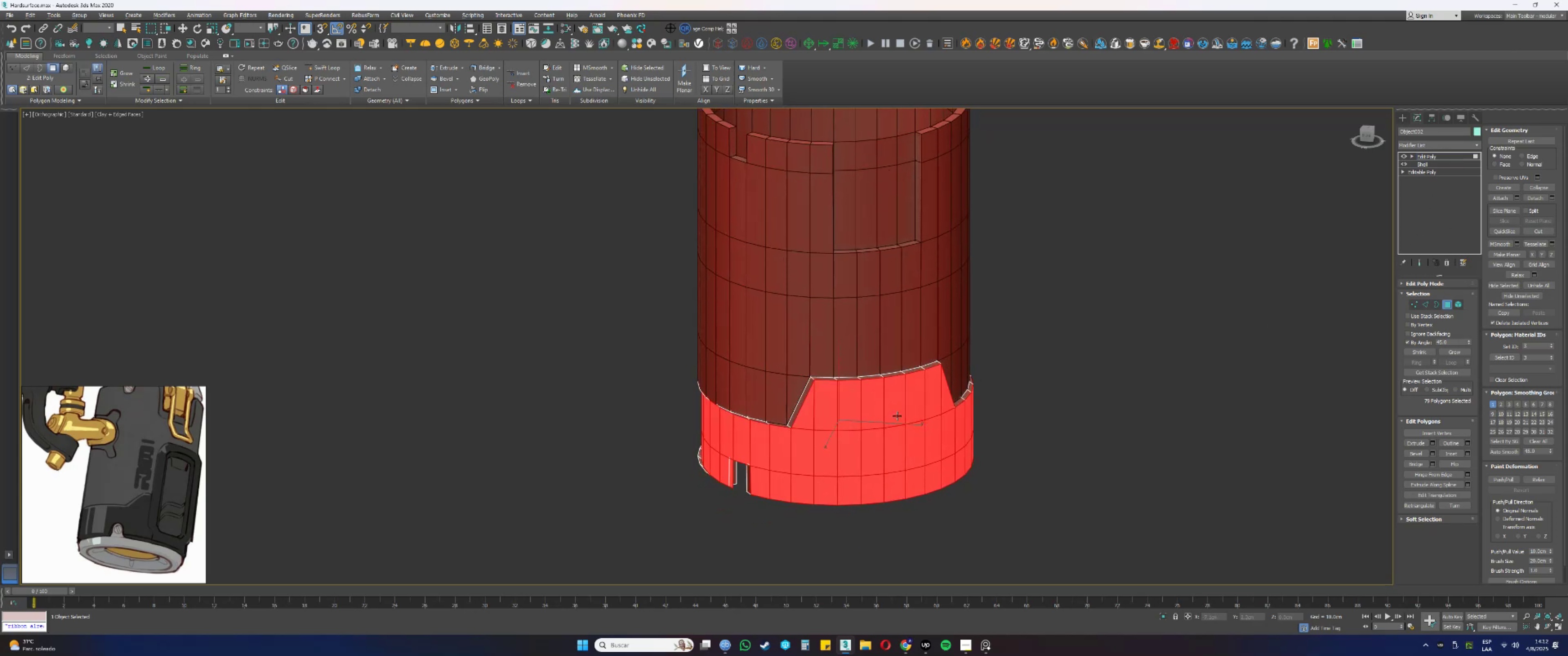 
key(Control+ControlLeft)
 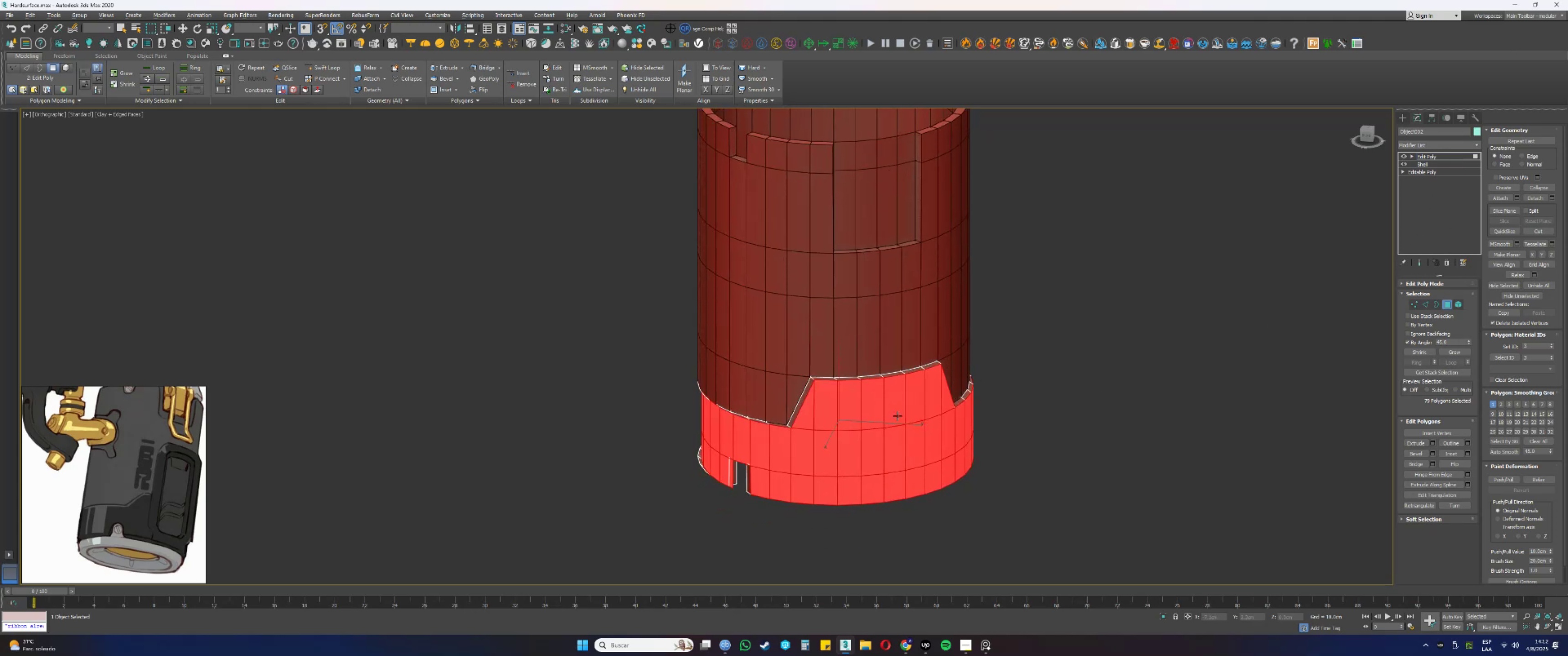 
key(Control+Z)
 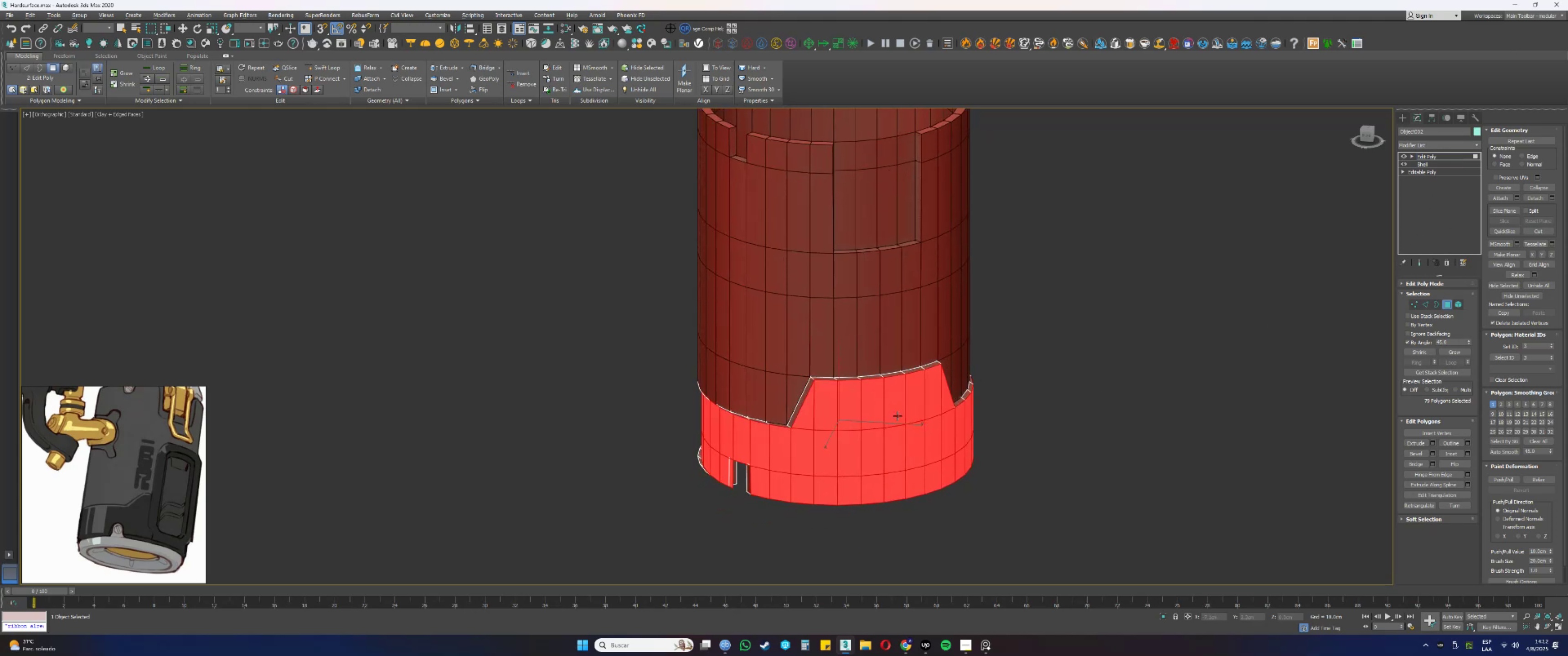 
key(Control+ControlLeft)
 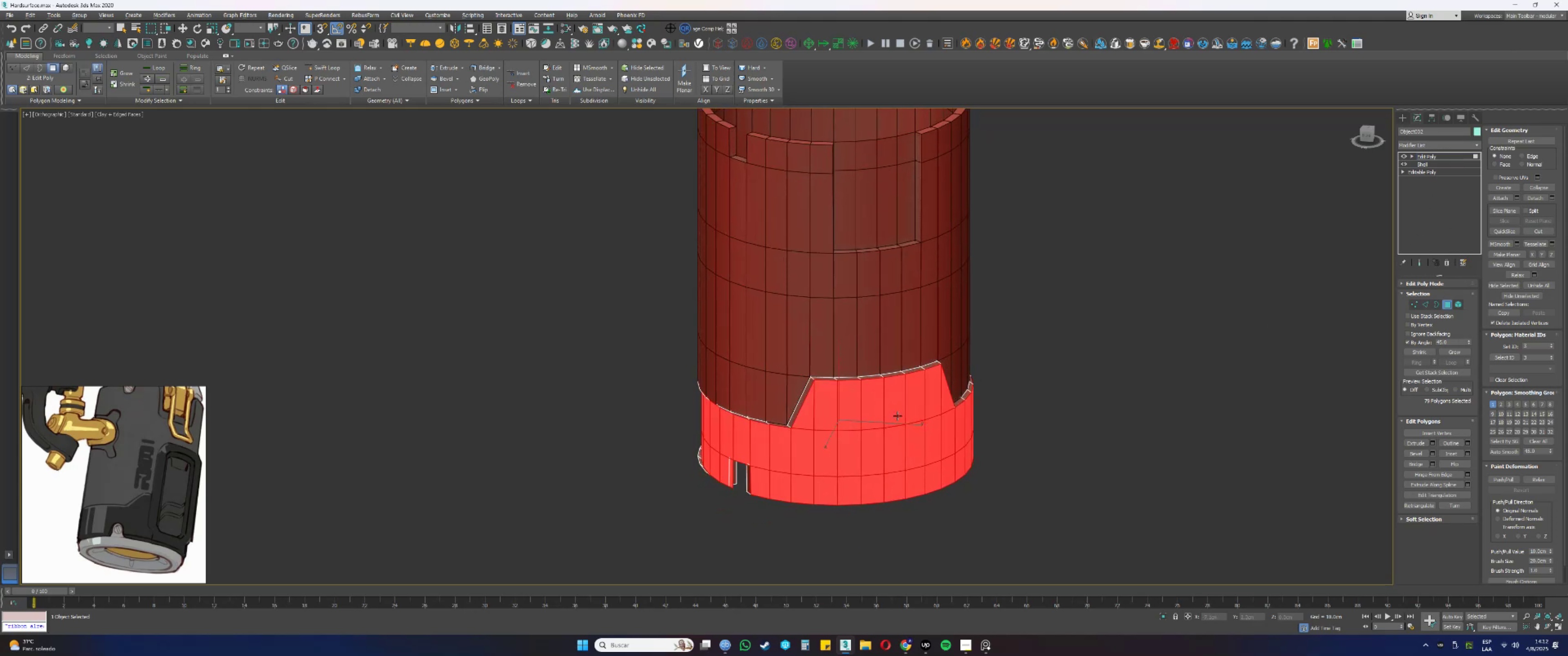 
key(Control+Z)
 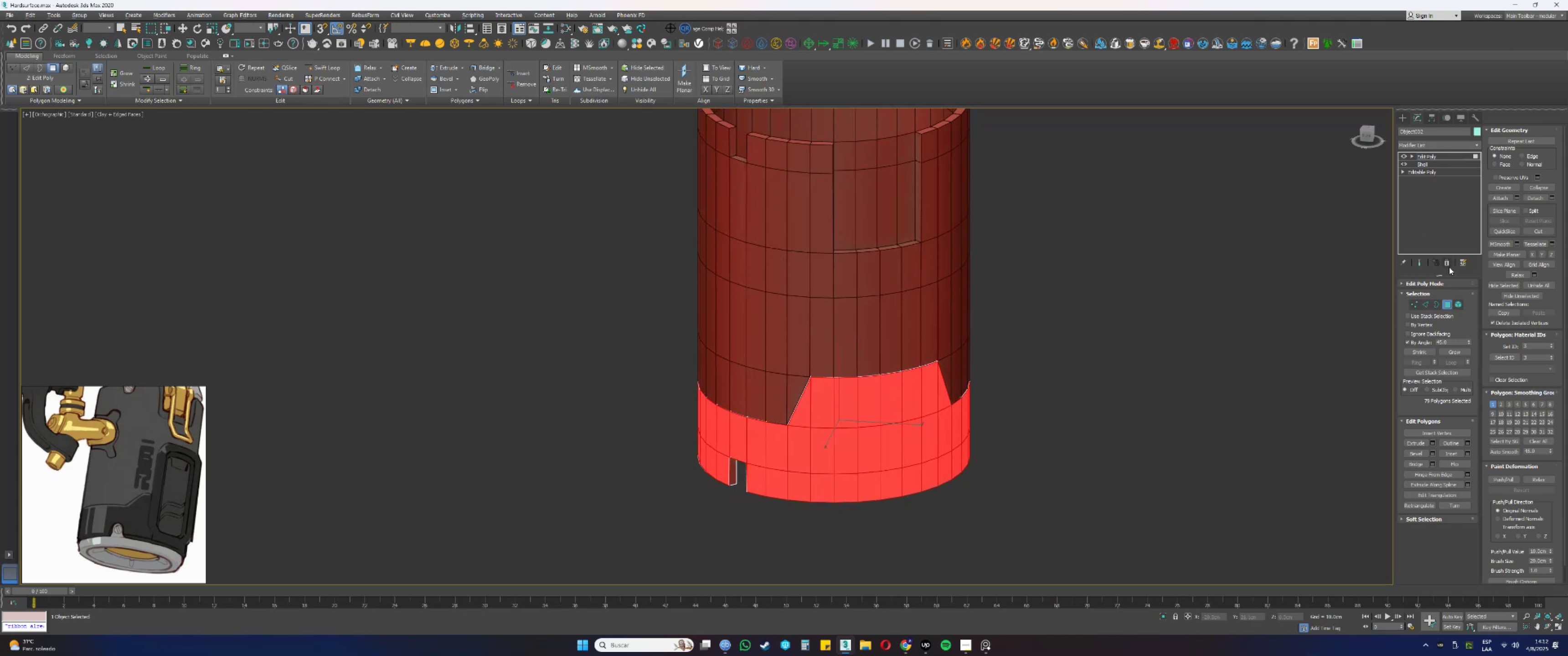 
scroll: coordinate [848, 414], scroll_direction: up, amount: 1.0
 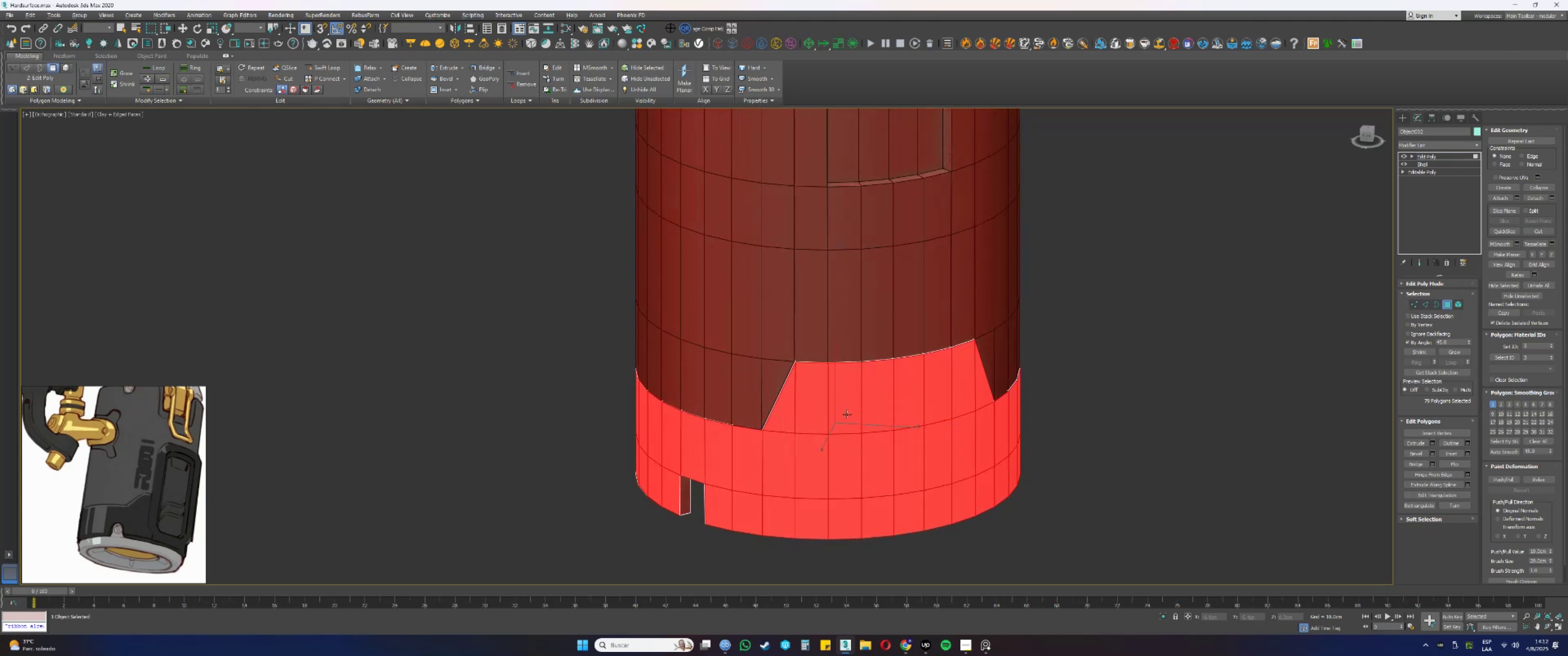 
hold_key(key=AltLeft, duration=0.34)
 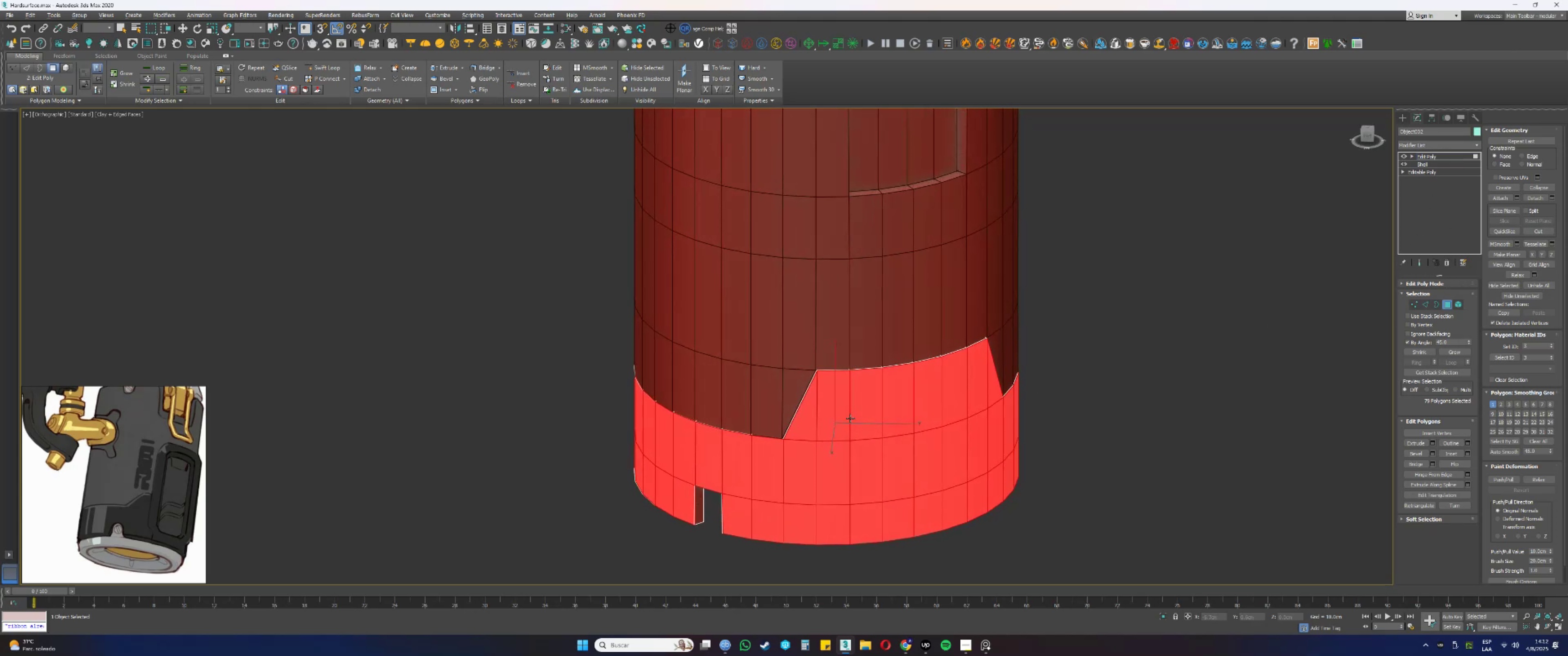 
key(Alt+AltLeft)
 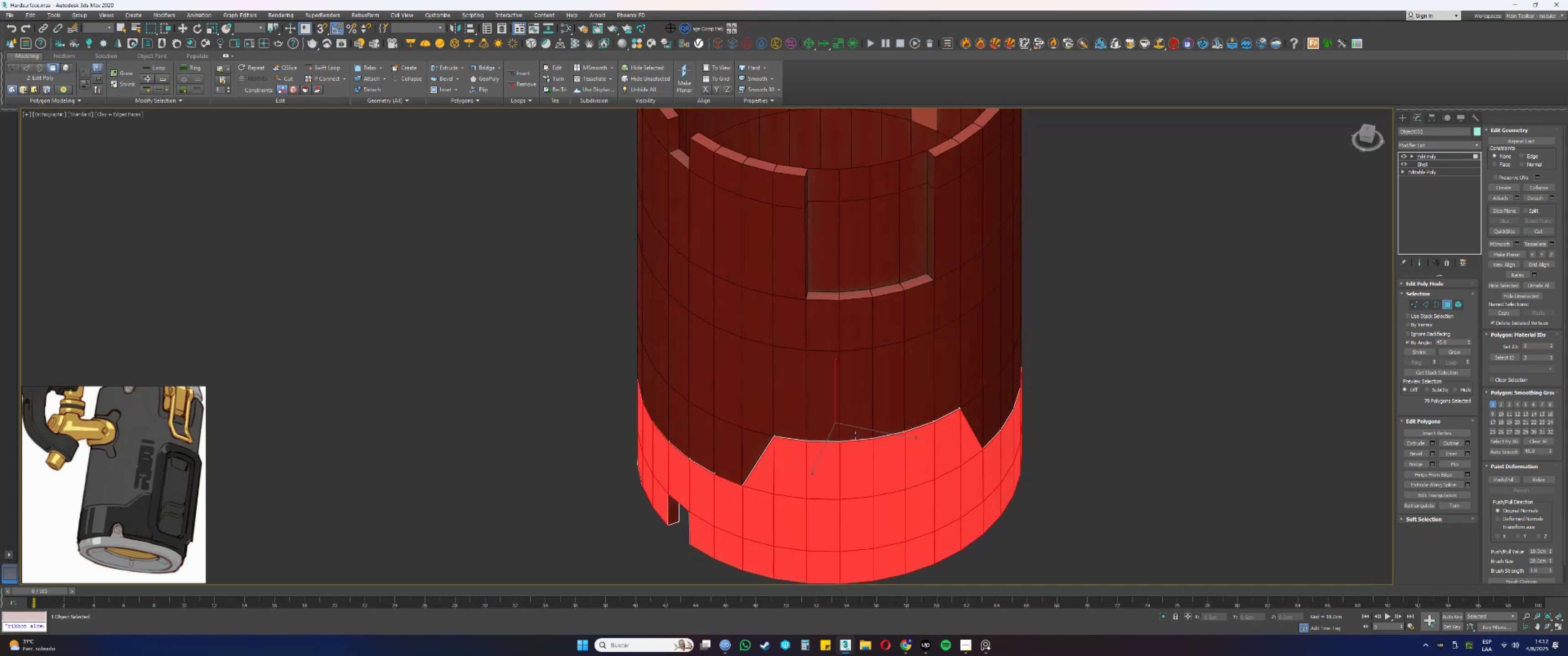 
scroll: coordinate [846, 448], scroll_direction: up, amount: 2.0
 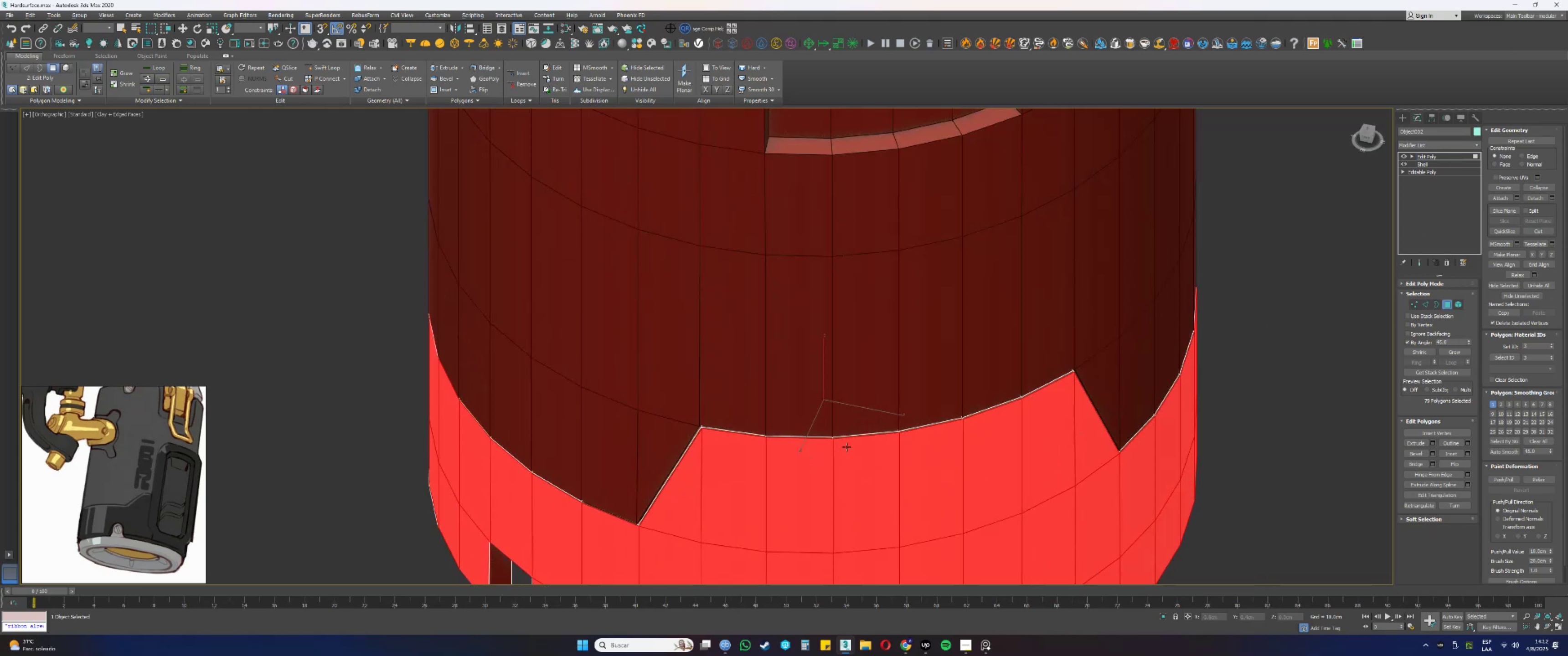 
scroll: coordinate [844, 432], scroll_direction: down, amount: 2.0
 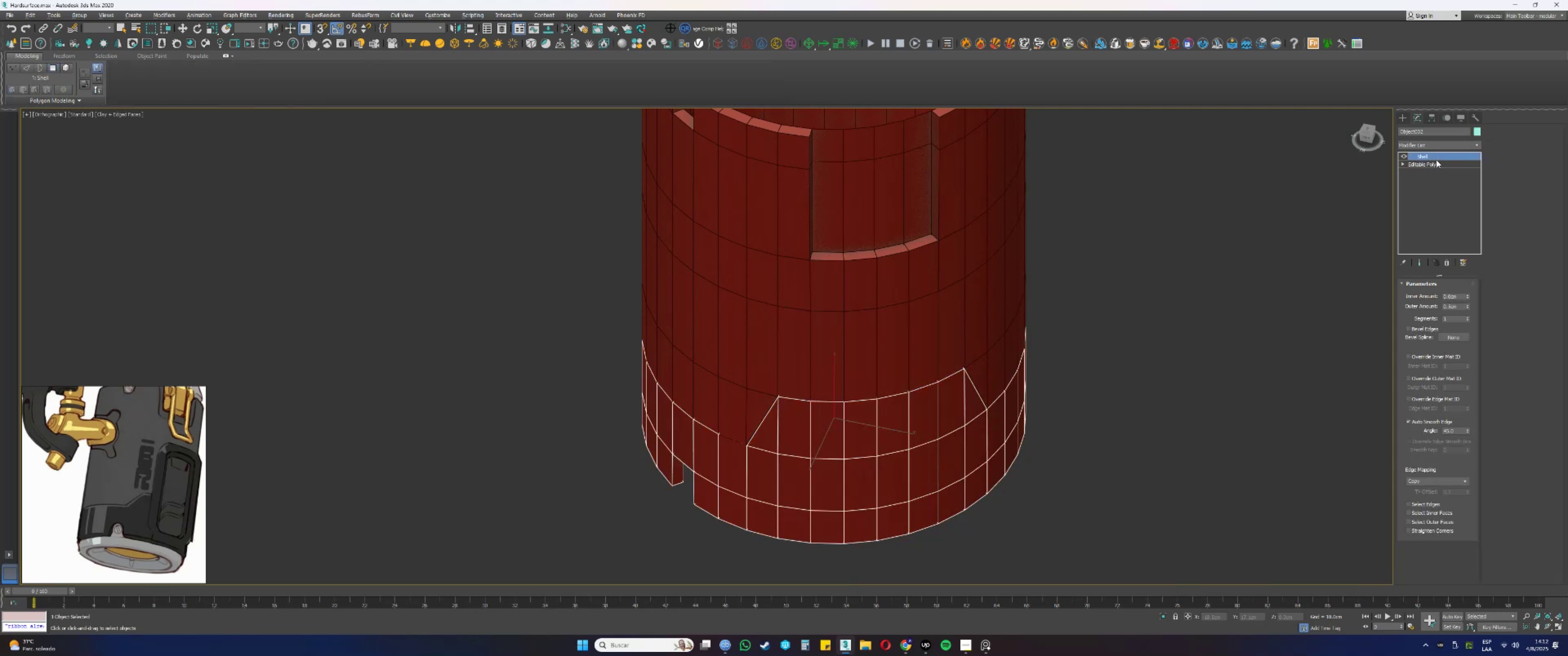 
left_click([1434, 161])
 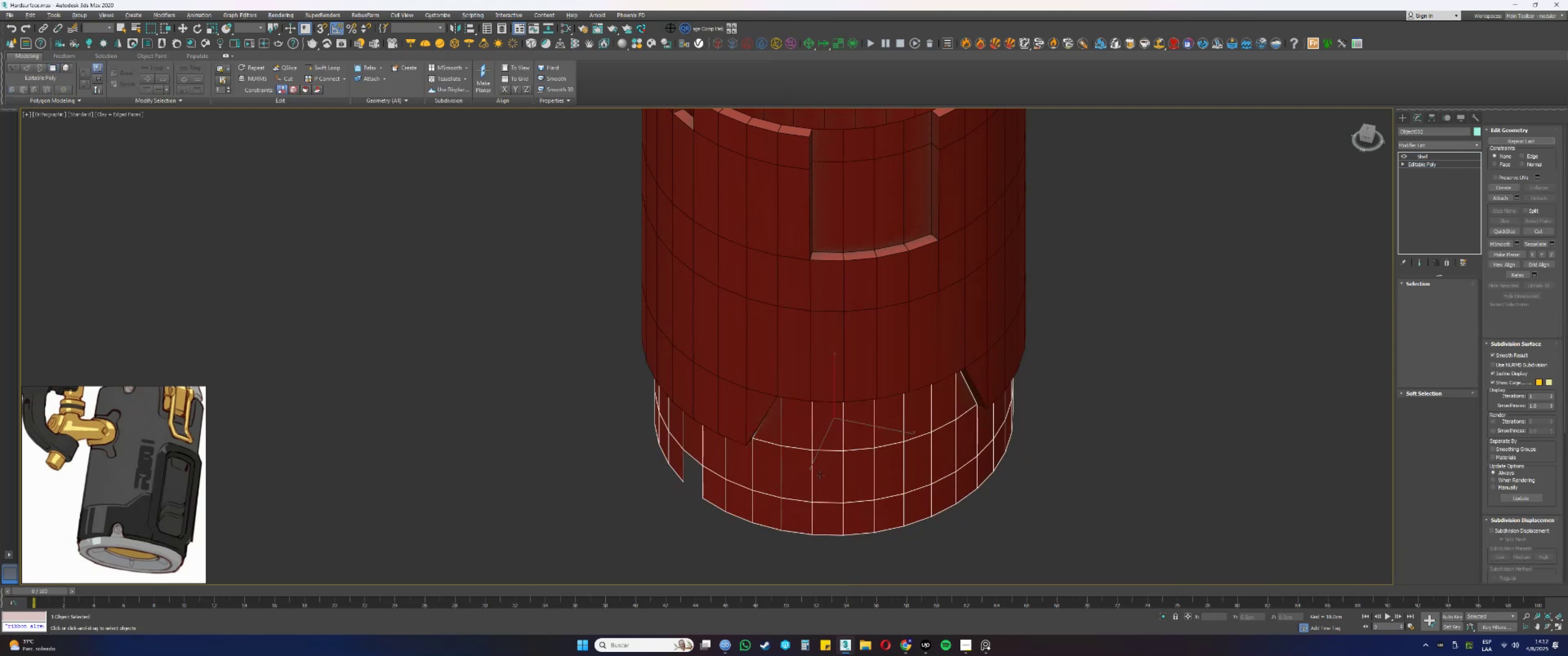 
type(4q)
 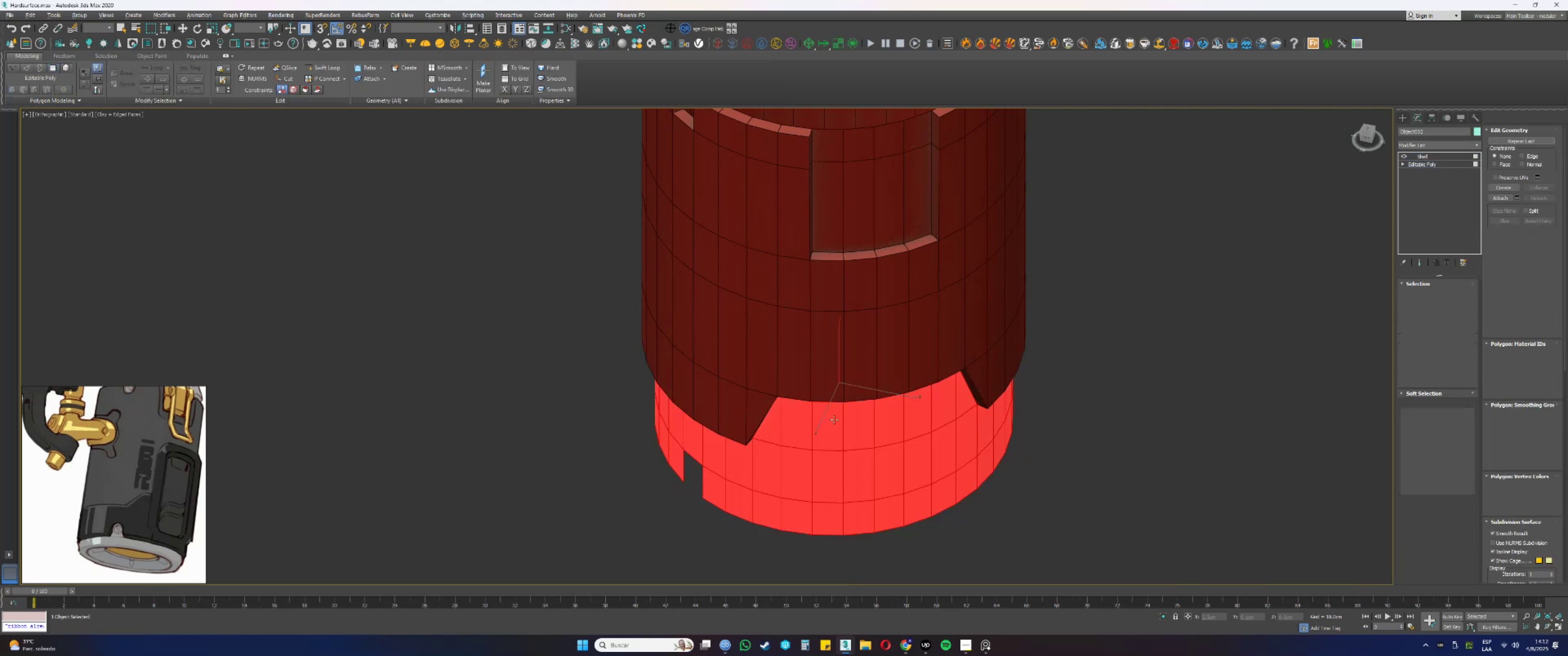 
scroll: coordinate [841, 410], scroll_direction: down, amount: 2.0
 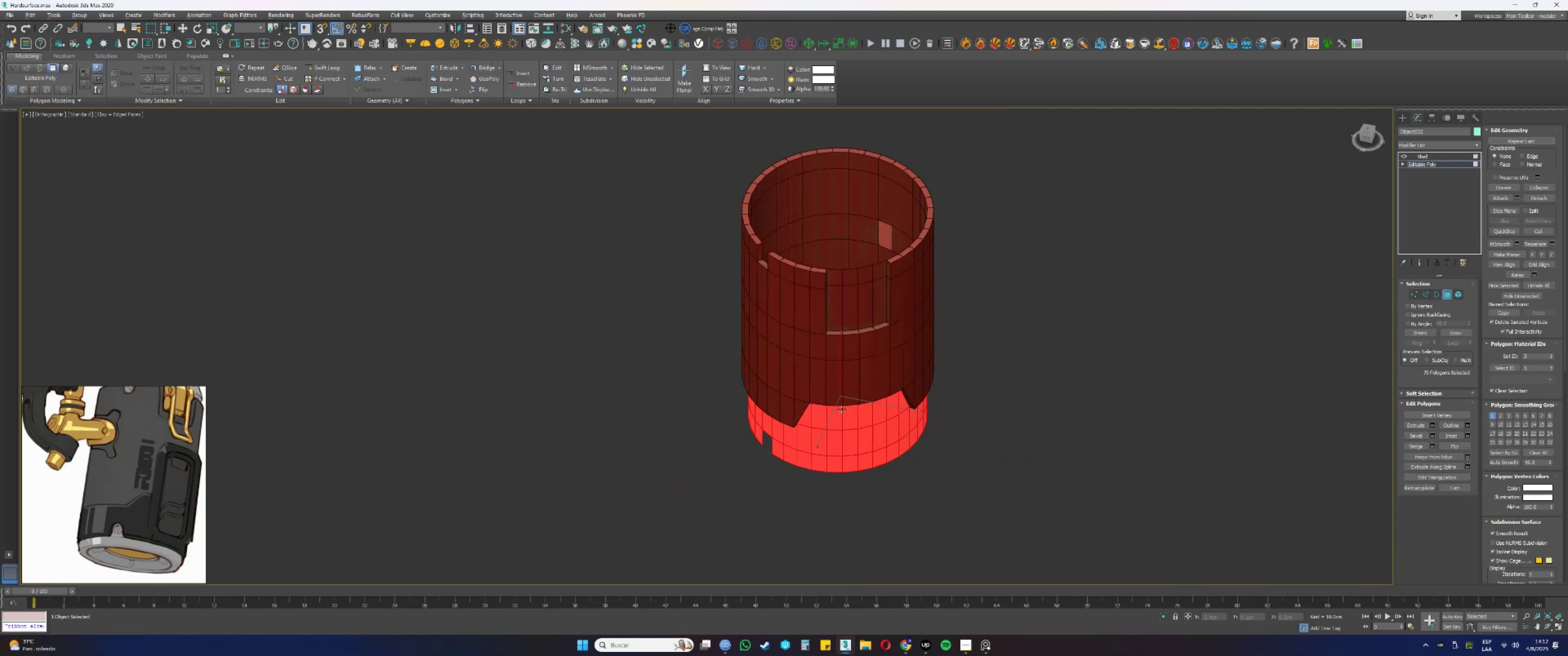 
hold_key(key=AltLeft, duration=0.42)
 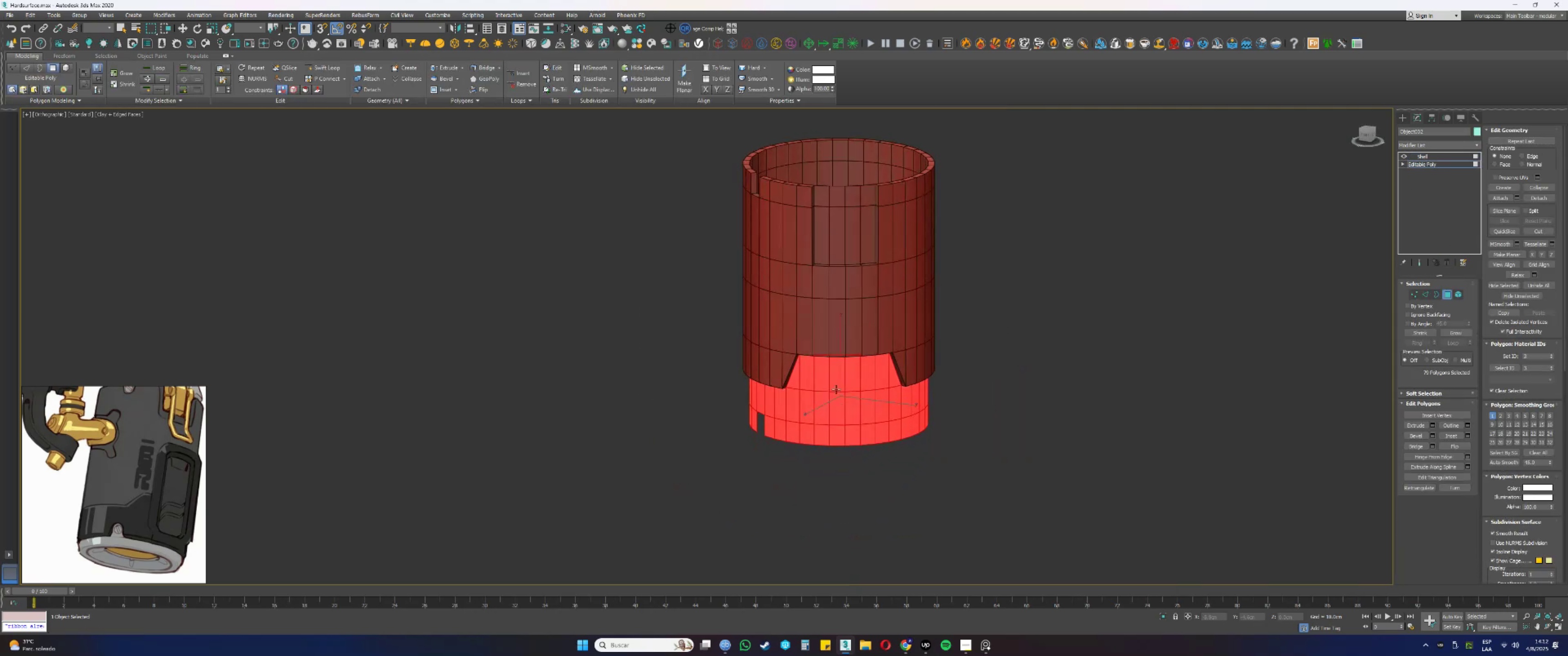 
scroll: coordinate [836, 389], scroll_direction: up, amount: 1.0
 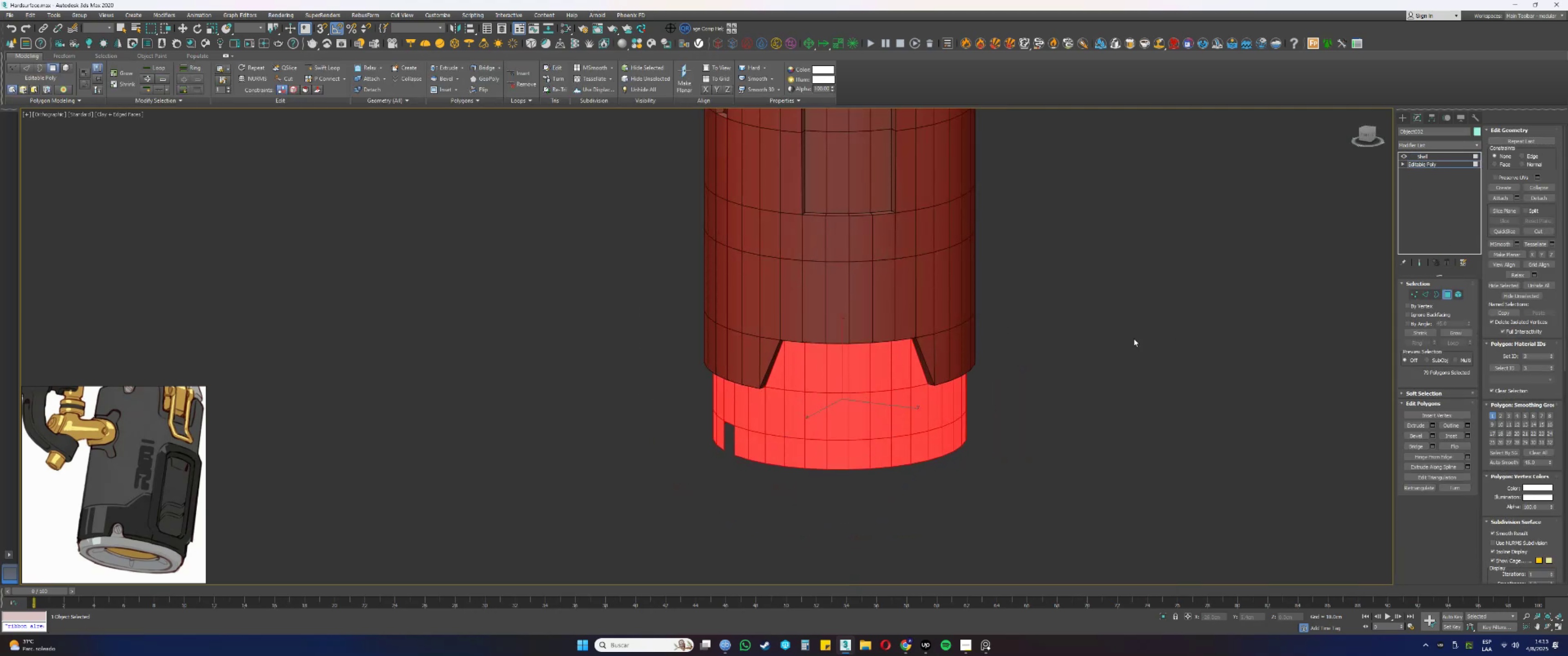 
hold_key(key=AltLeft, duration=0.53)
 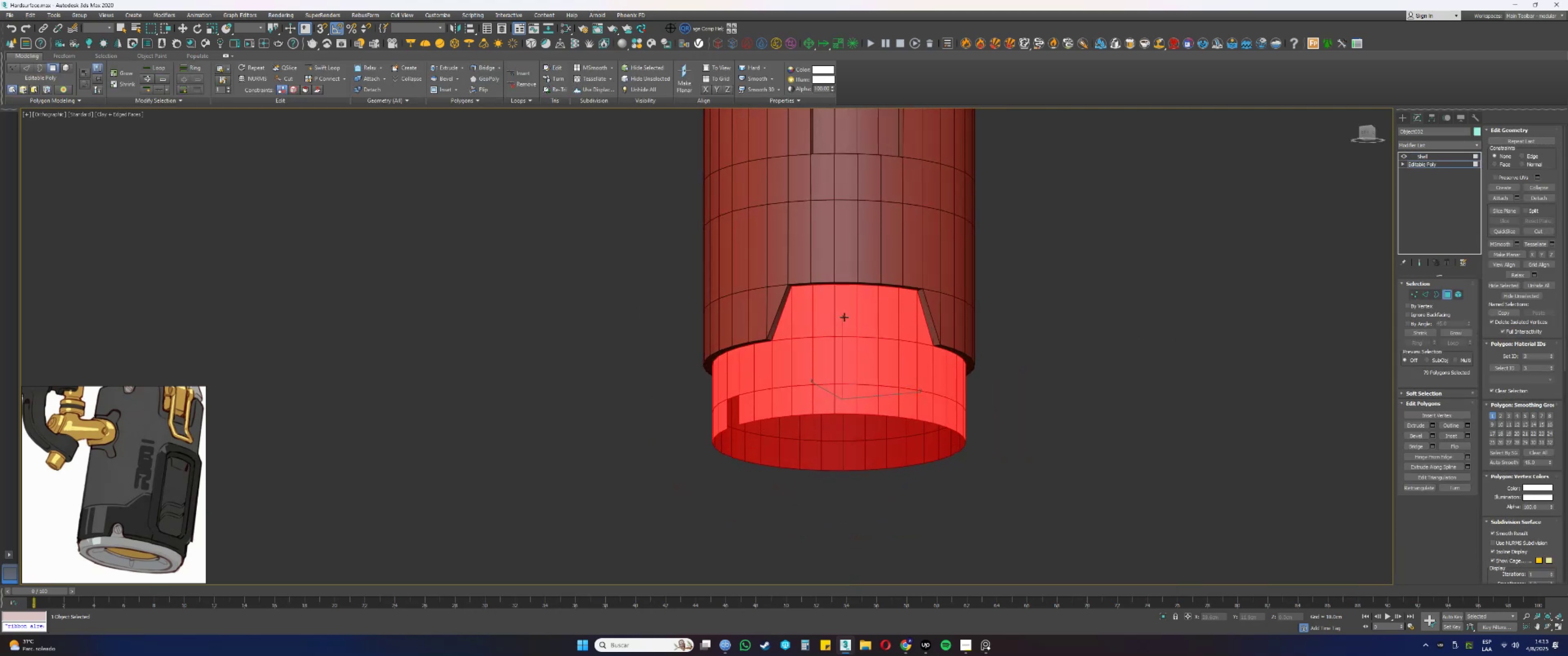 
scroll: coordinate [844, 317], scroll_direction: up, amount: 1.0
 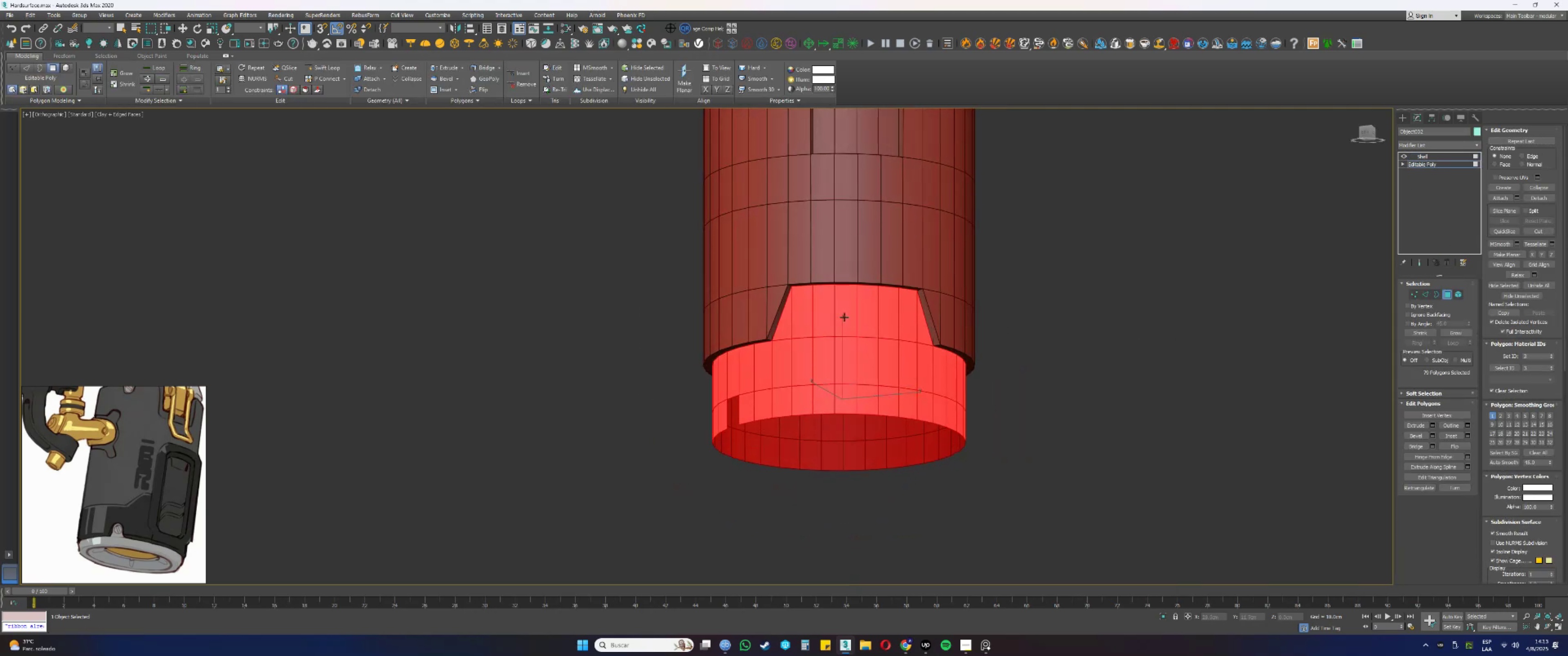 
hold_key(key=AltLeft, duration=0.38)
 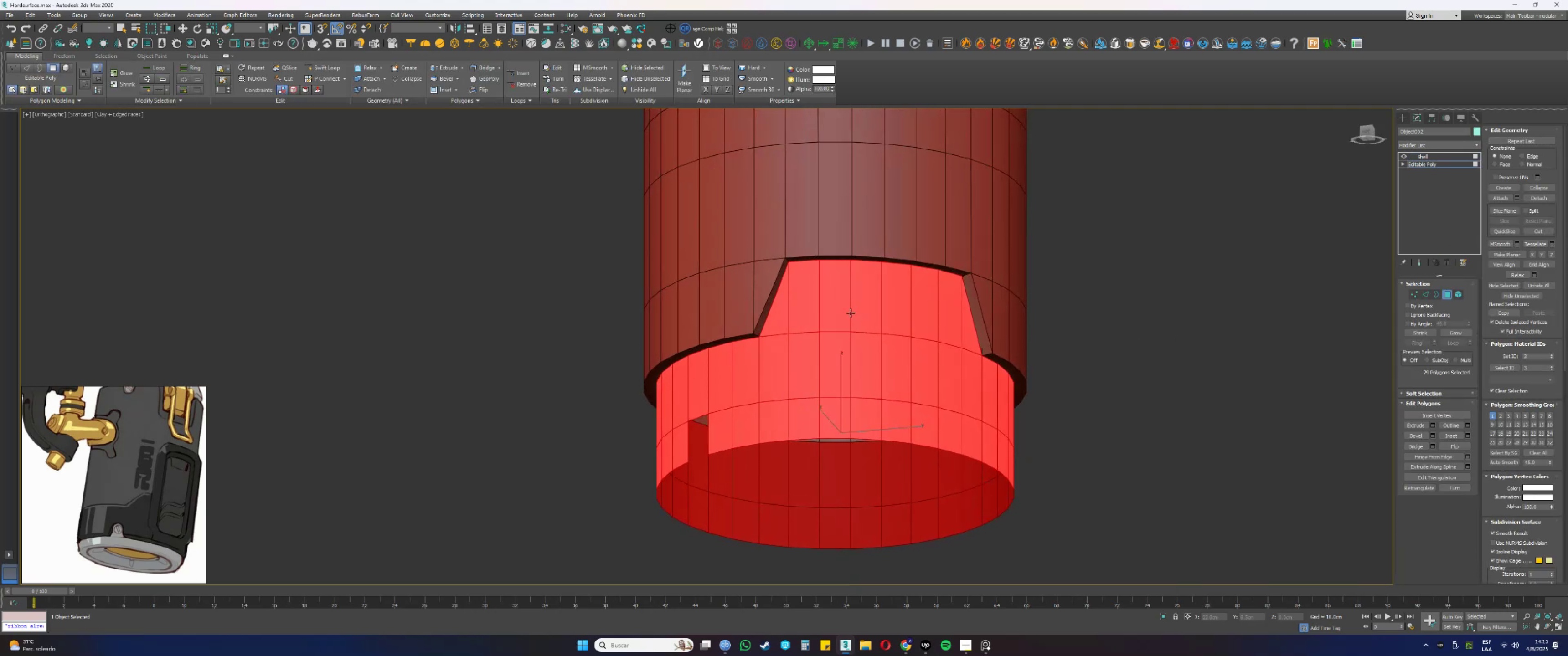 
hold_key(key=AltLeft, duration=0.47)
 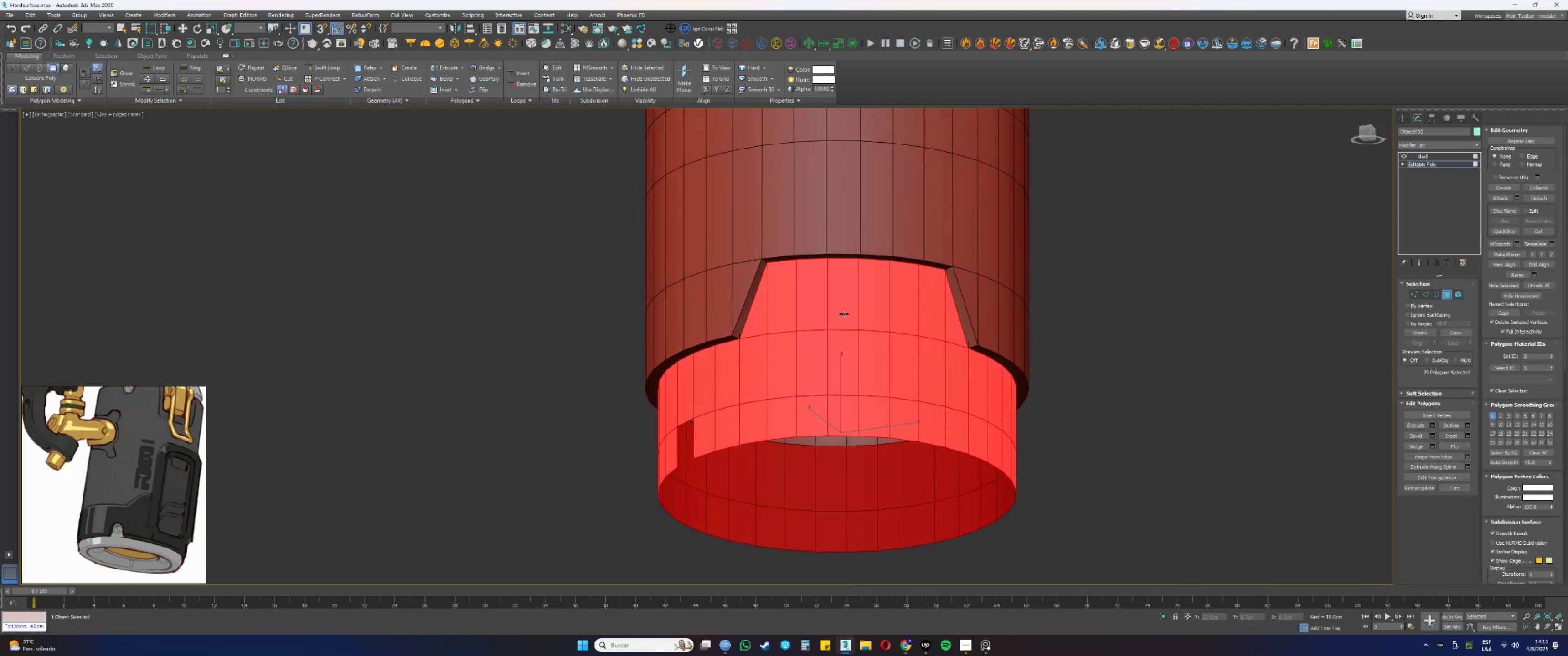 
hold_key(key=AltLeft, duration=1.52)
left_click([825, 302])
 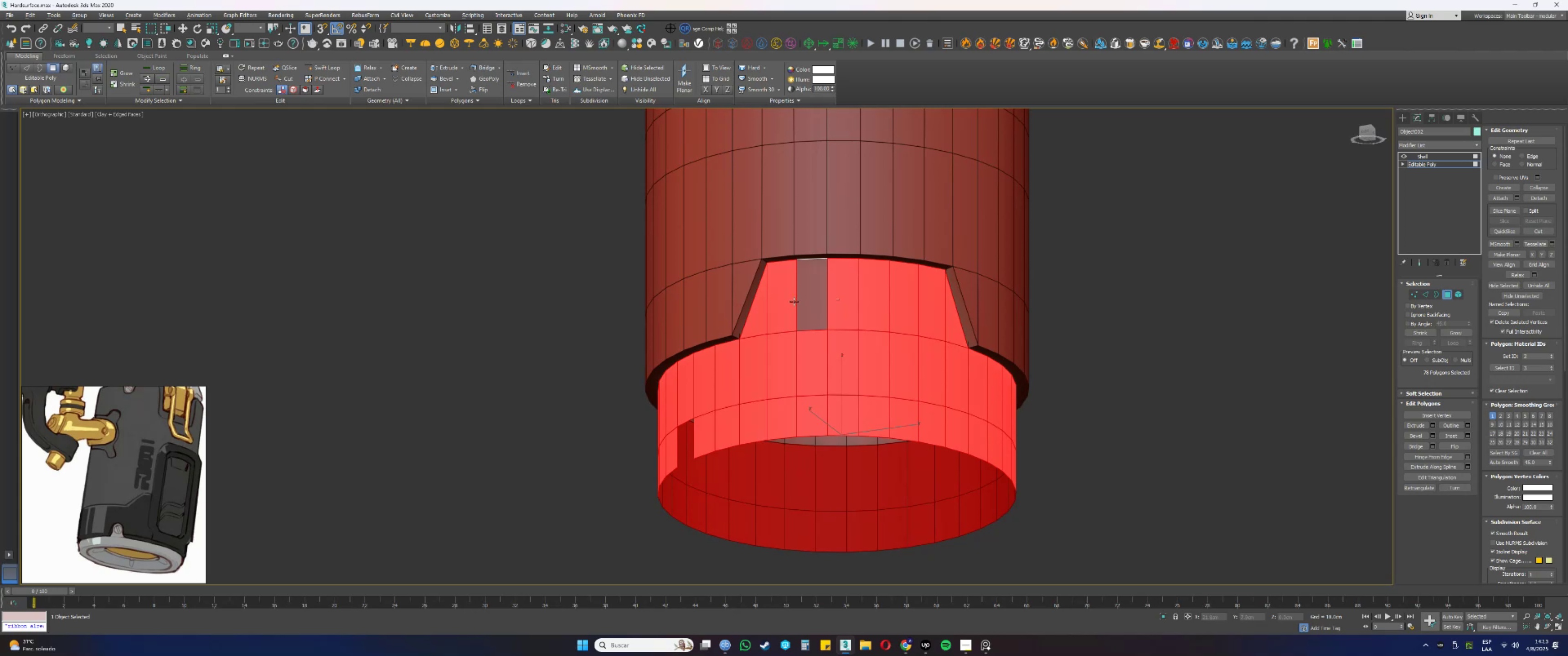 
hold_key(key=AltLeft, duration=1.53)
 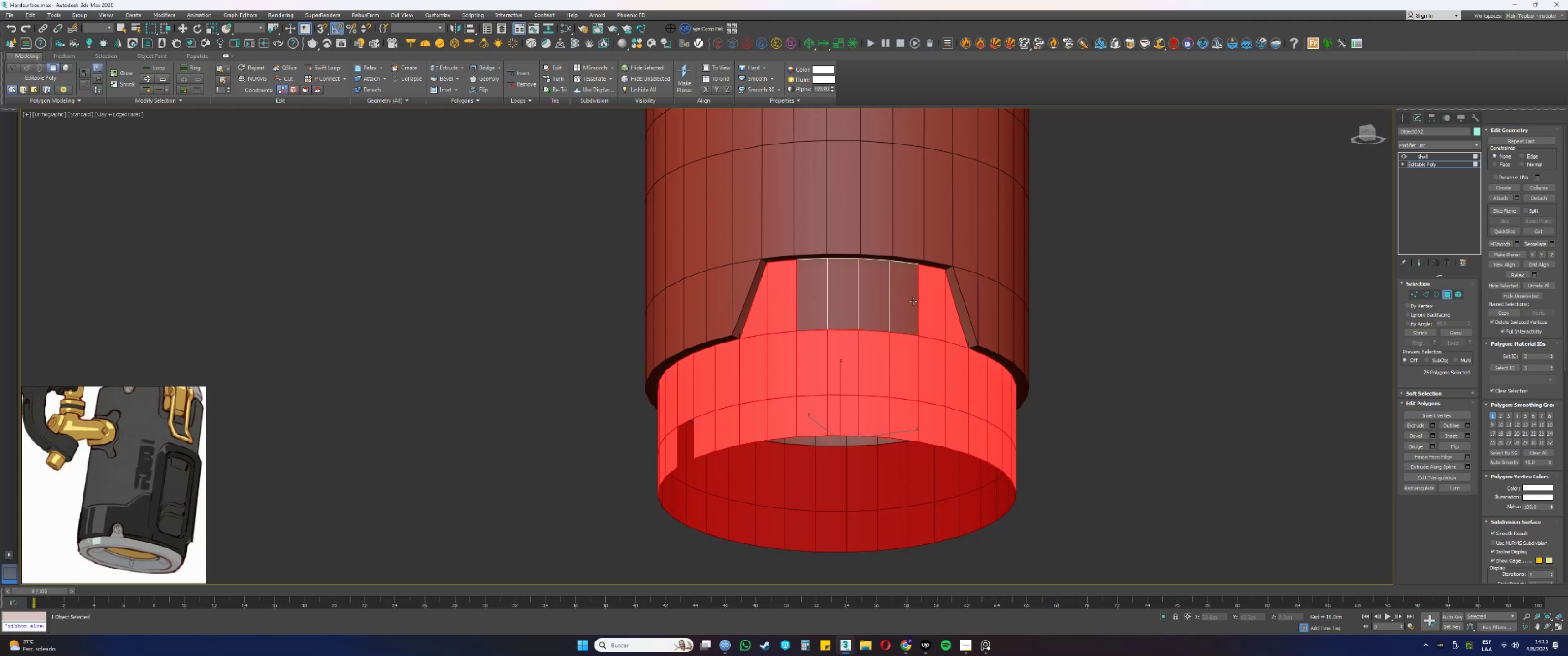 
hold_key(key=AltLeft, duration=0.68)
 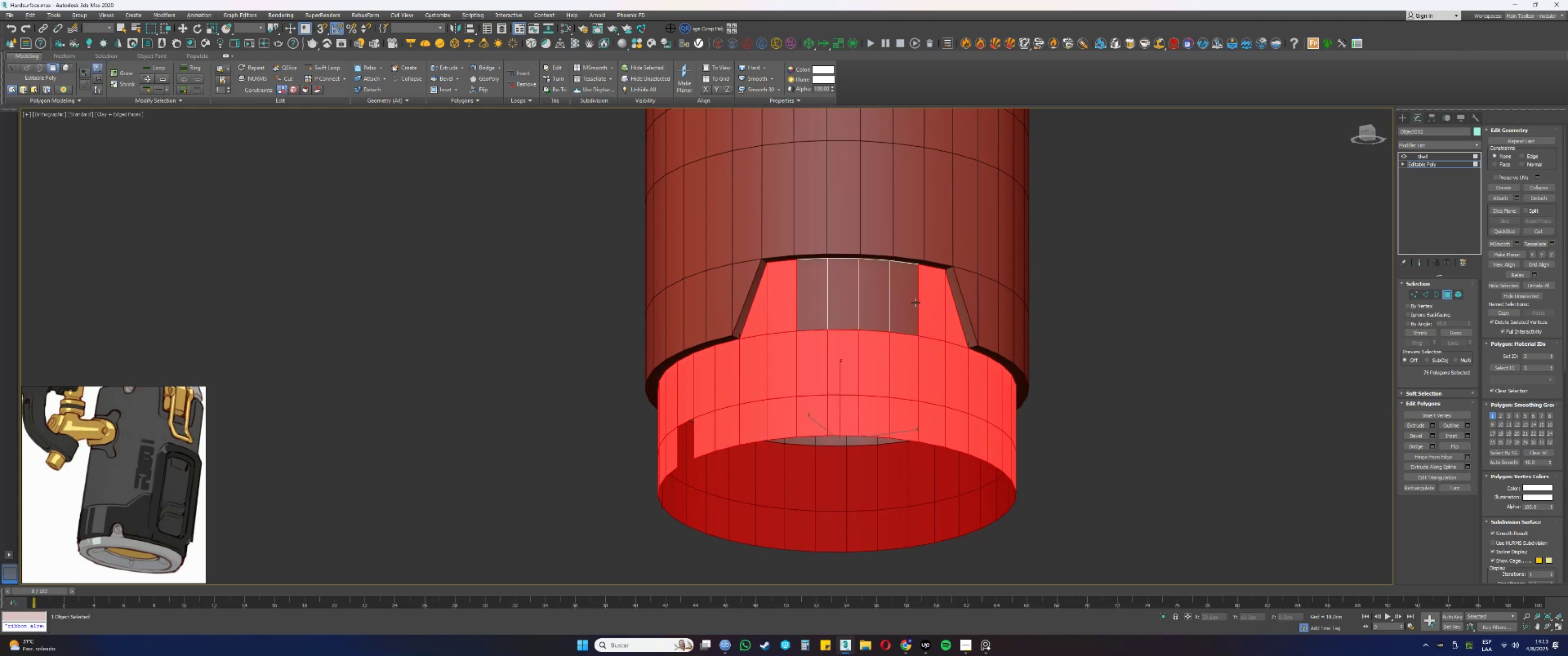 
hold_key(key=AltLeft, duration=0.34)
 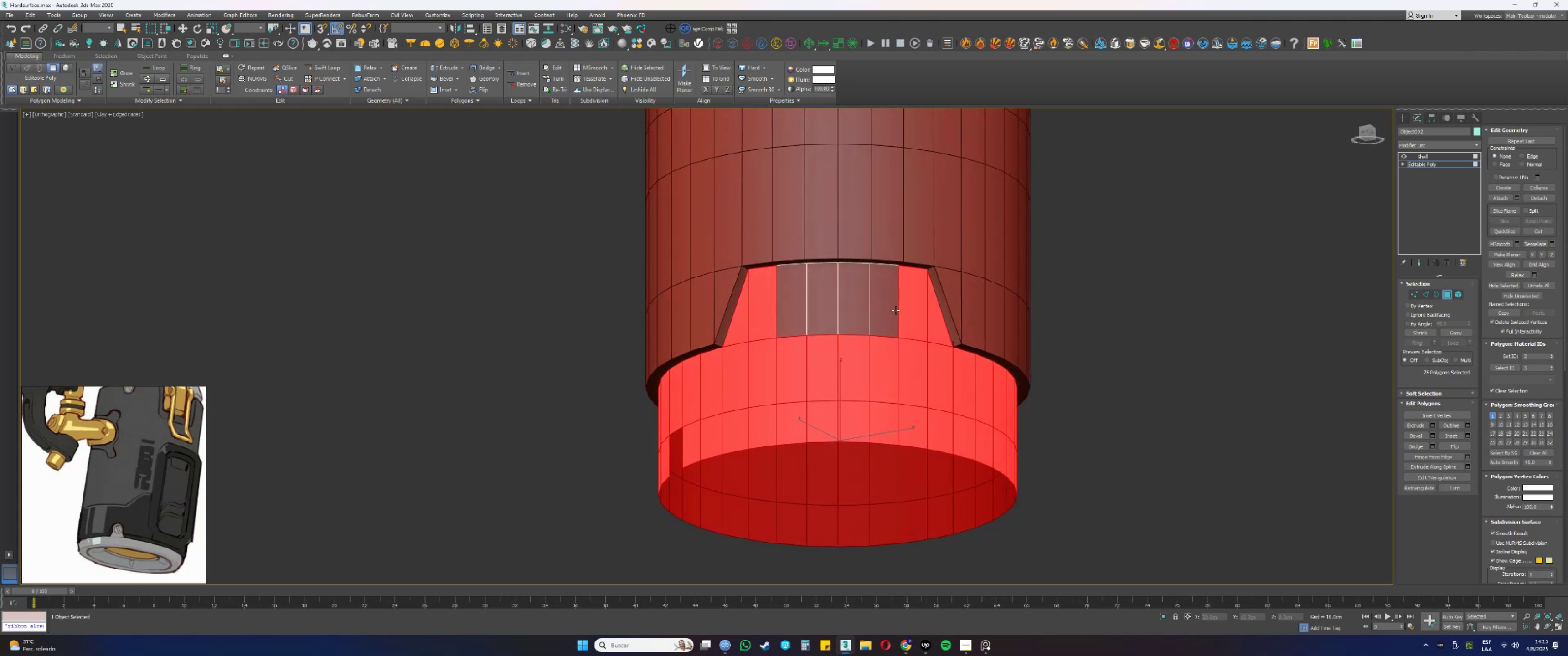 
hold_key(key=AltLeft, duration=1.53)
left_click([790, 376])
 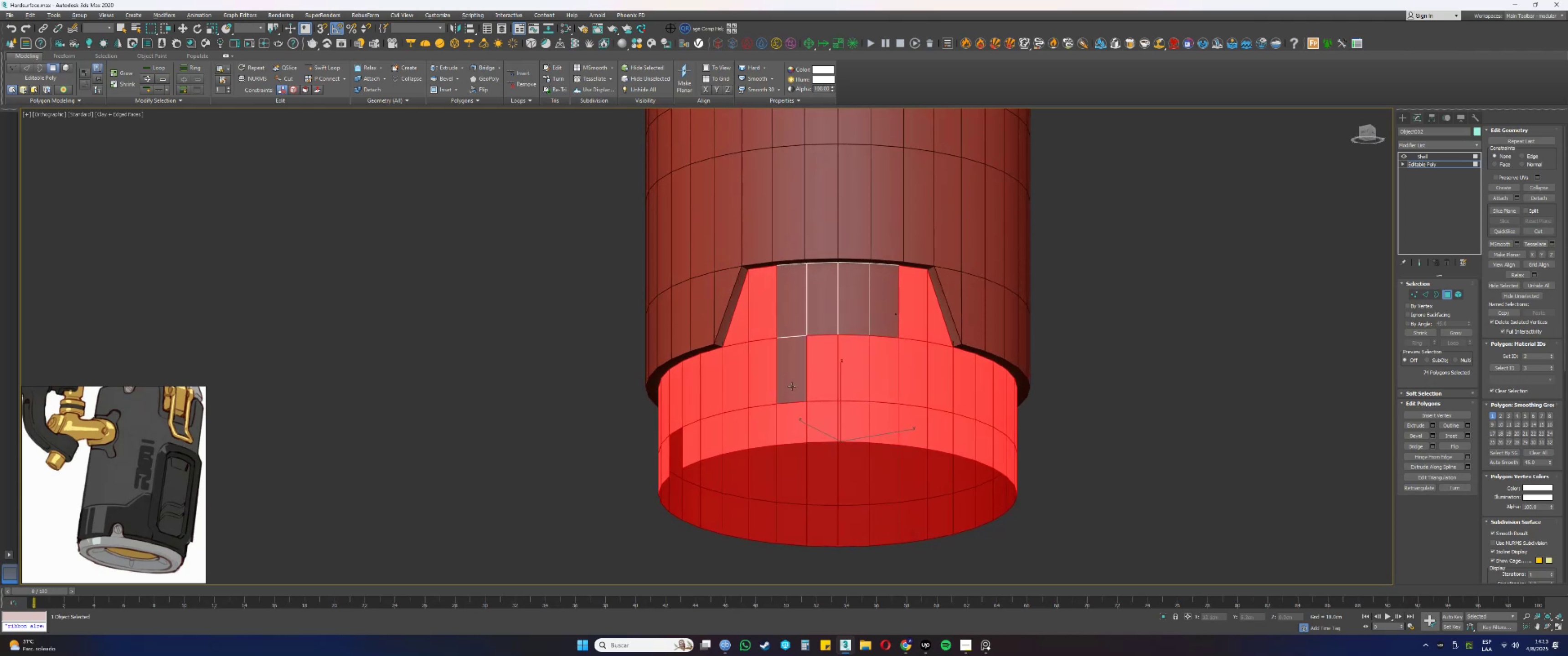 
double_click([791, 417])
 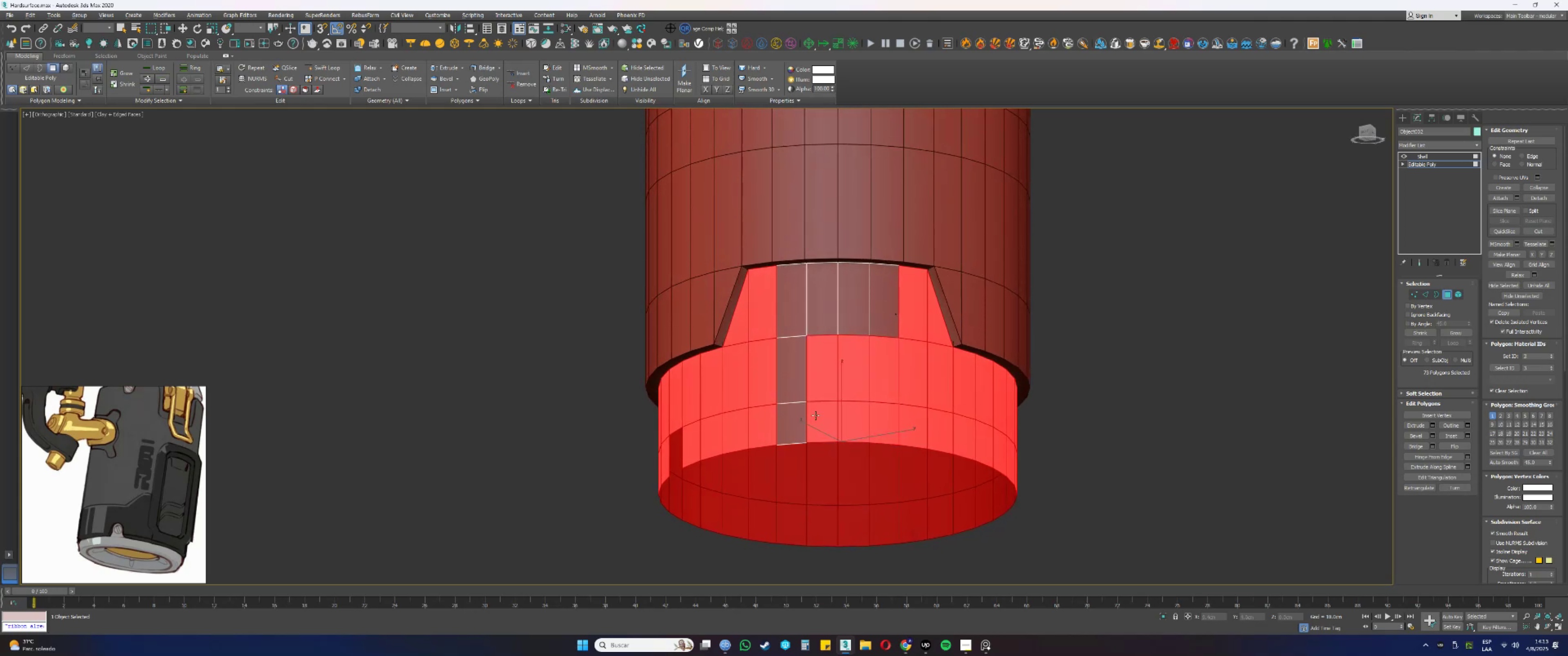 
triple_click([825, 390])
 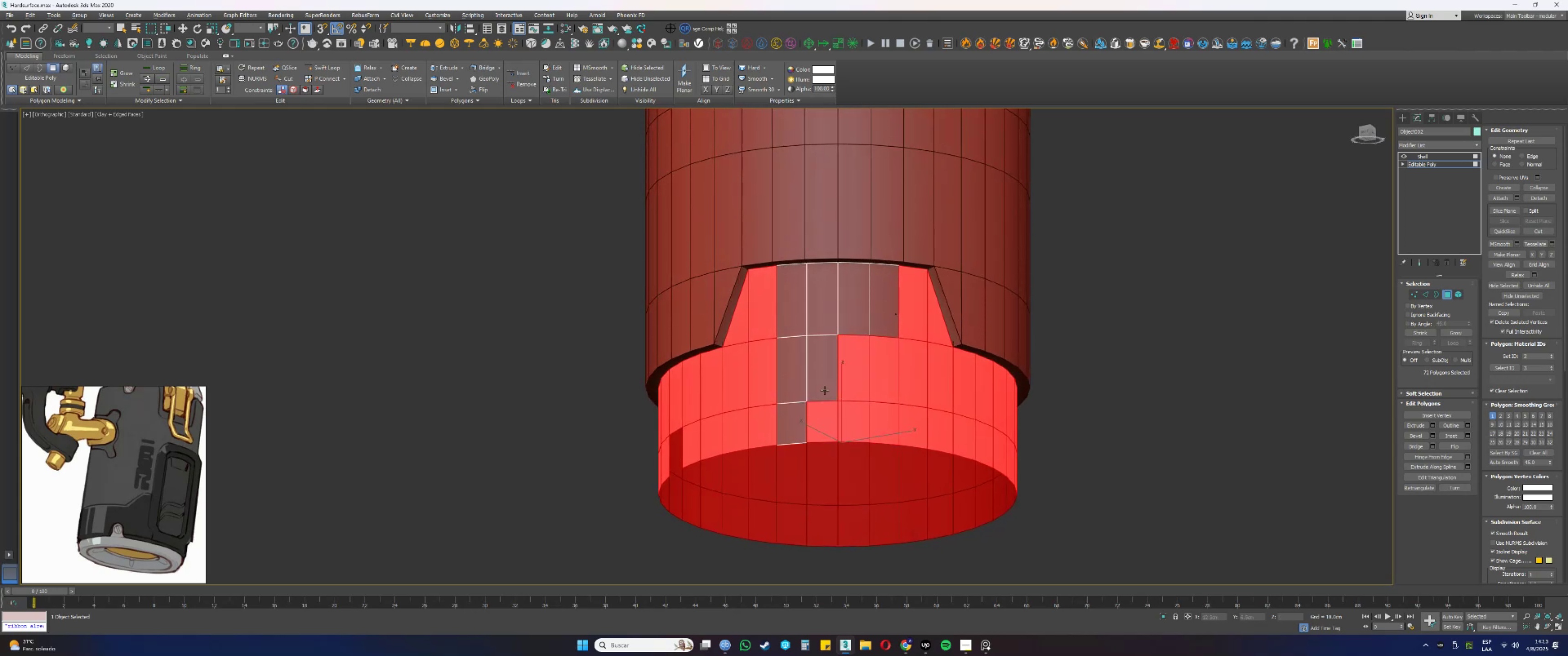 
triple_click([826, 421])
 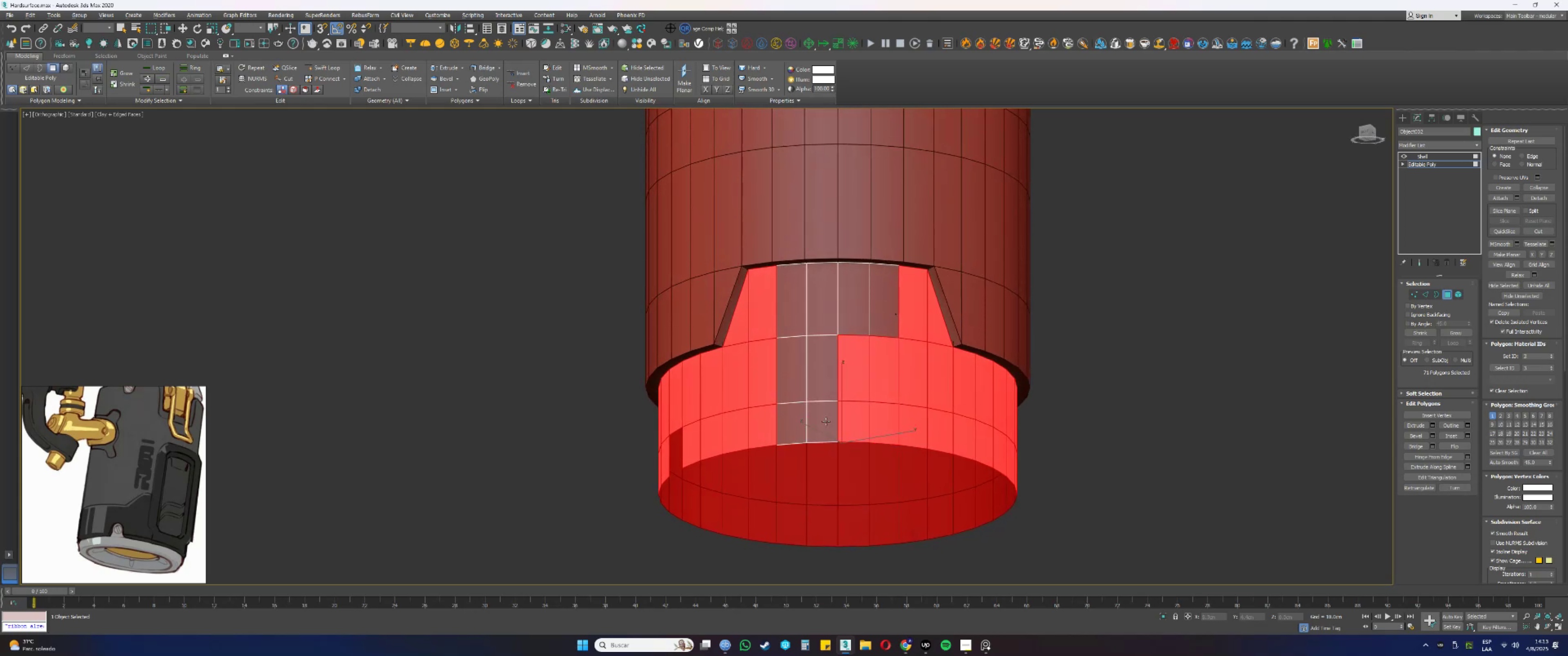 
hold_key(key=AltLeft, duration=0.87)
triple_click([862, 378])
 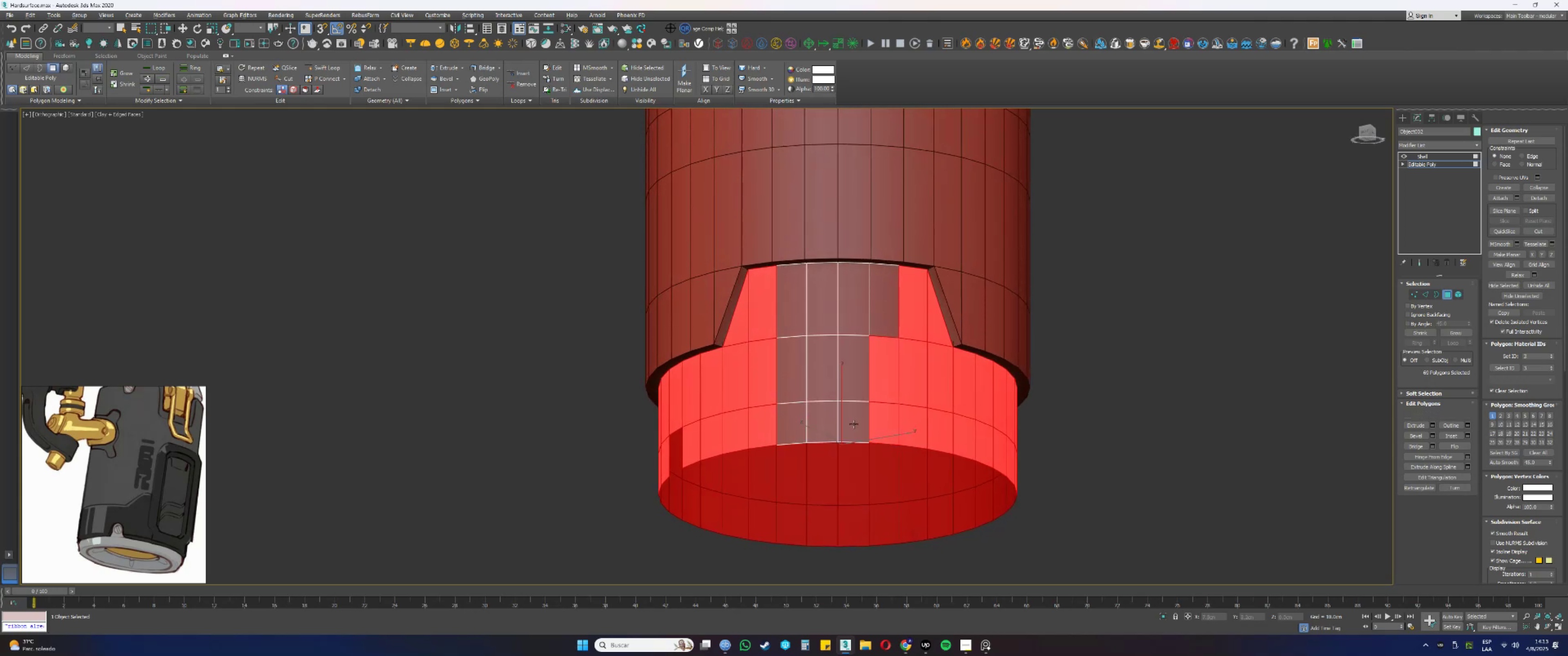 
triple_click([884, 386])
 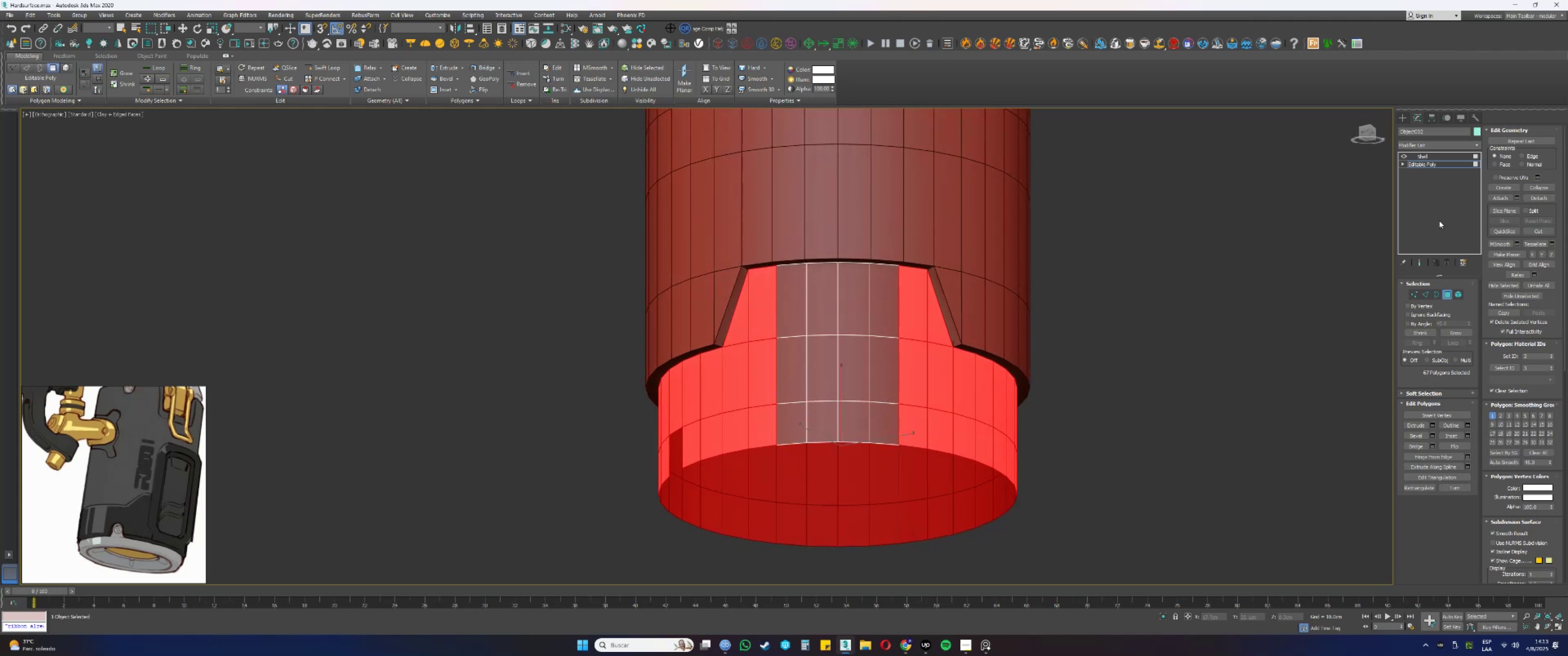 
left_click([1538, 195])
 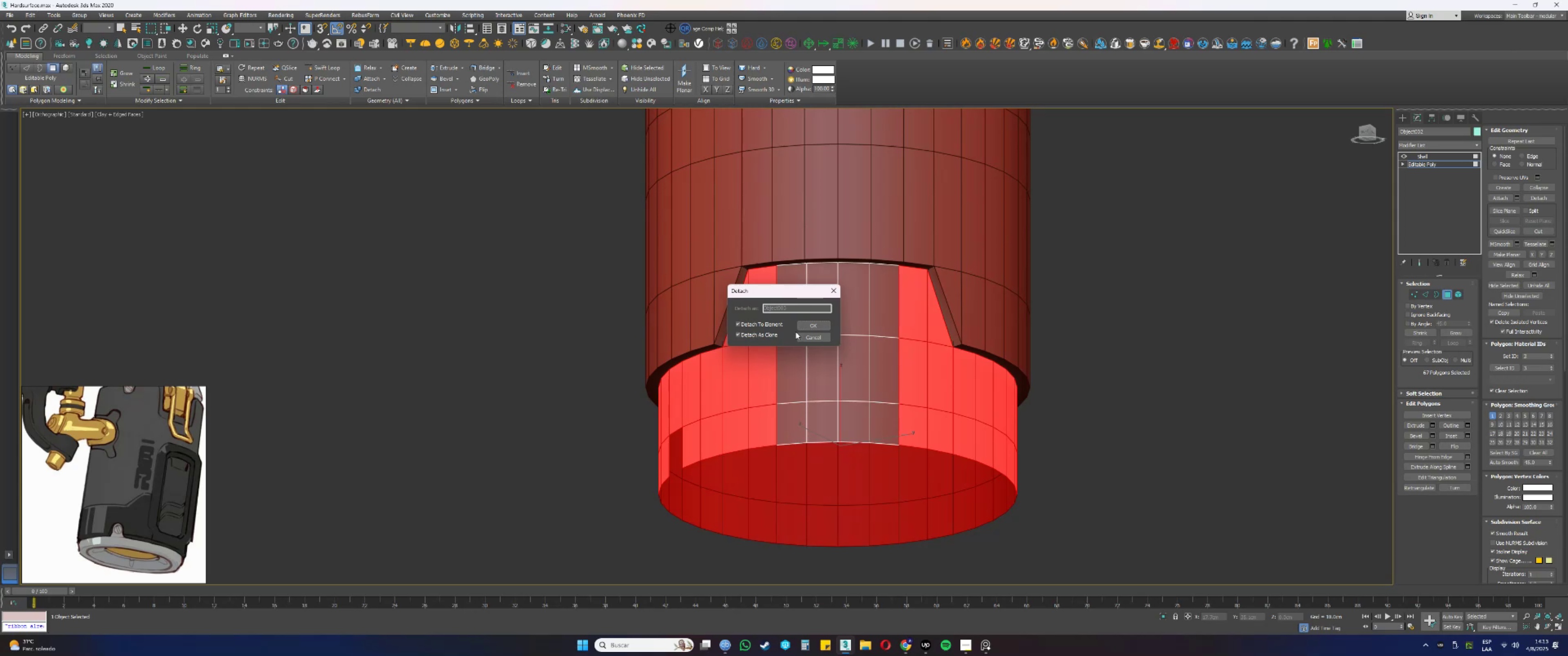 
double_click([770, 322])
 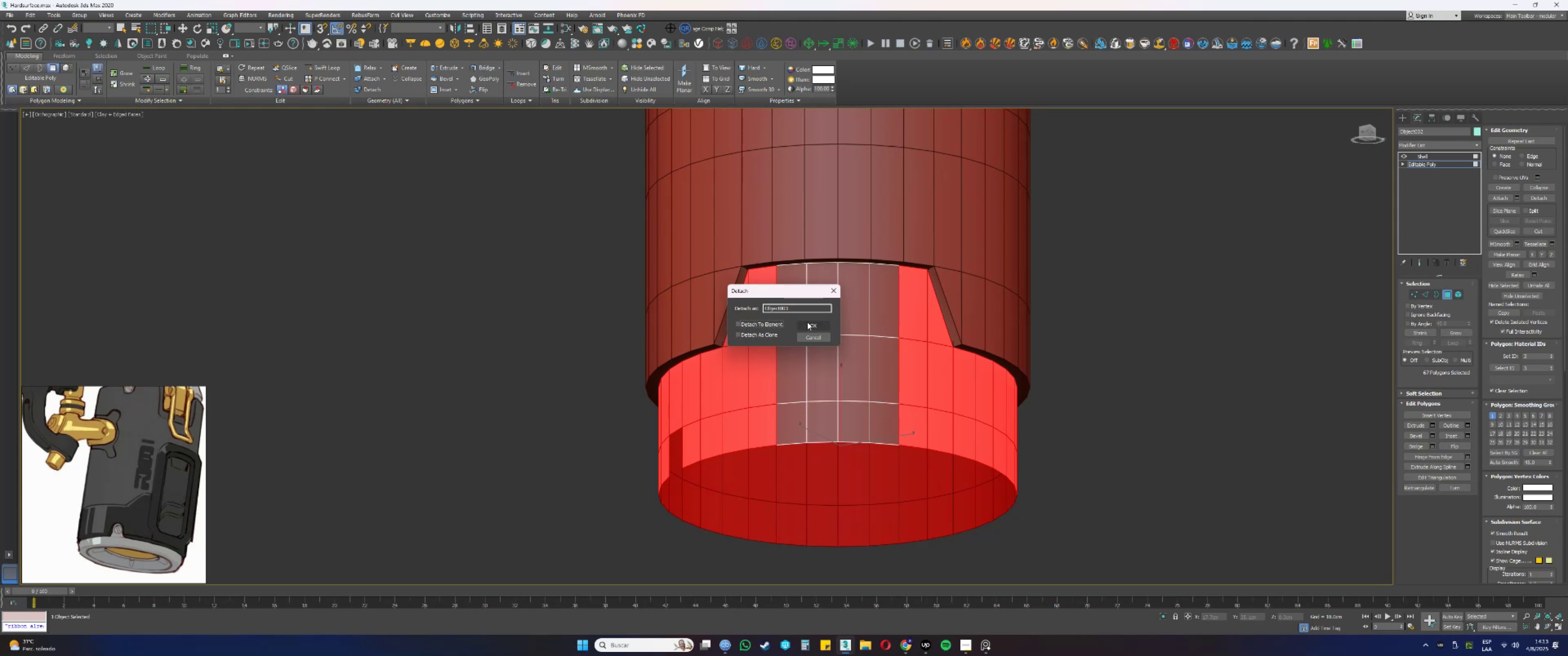 
left_click([810, 322])
 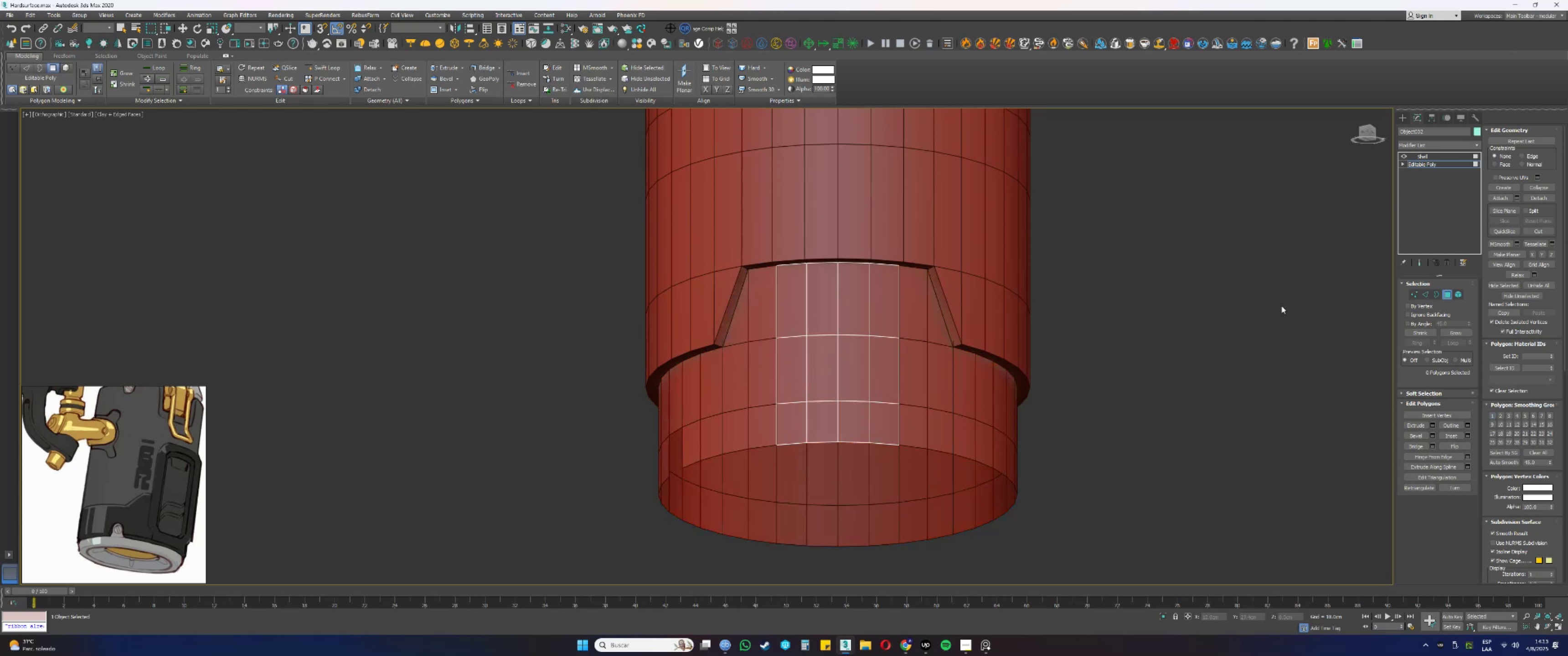 
key(4)
 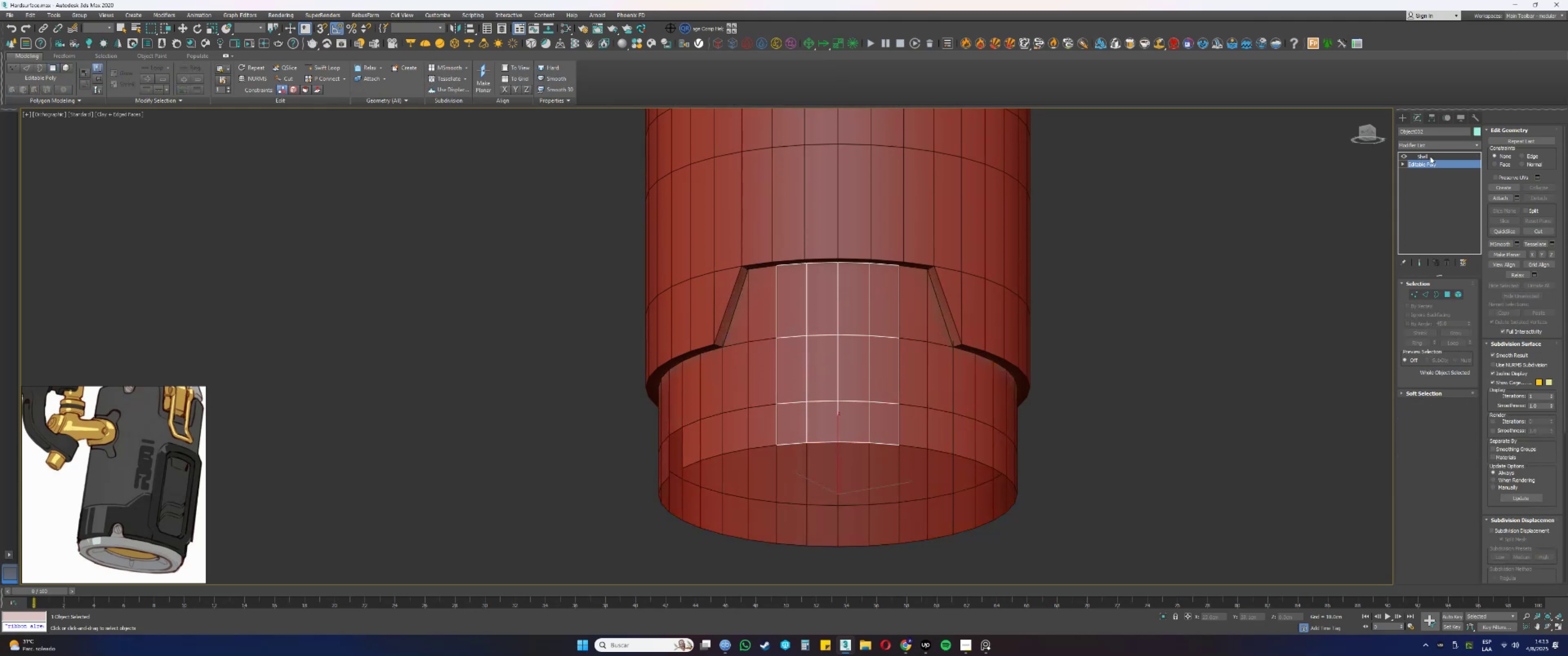 
left_click([1430, 156])
 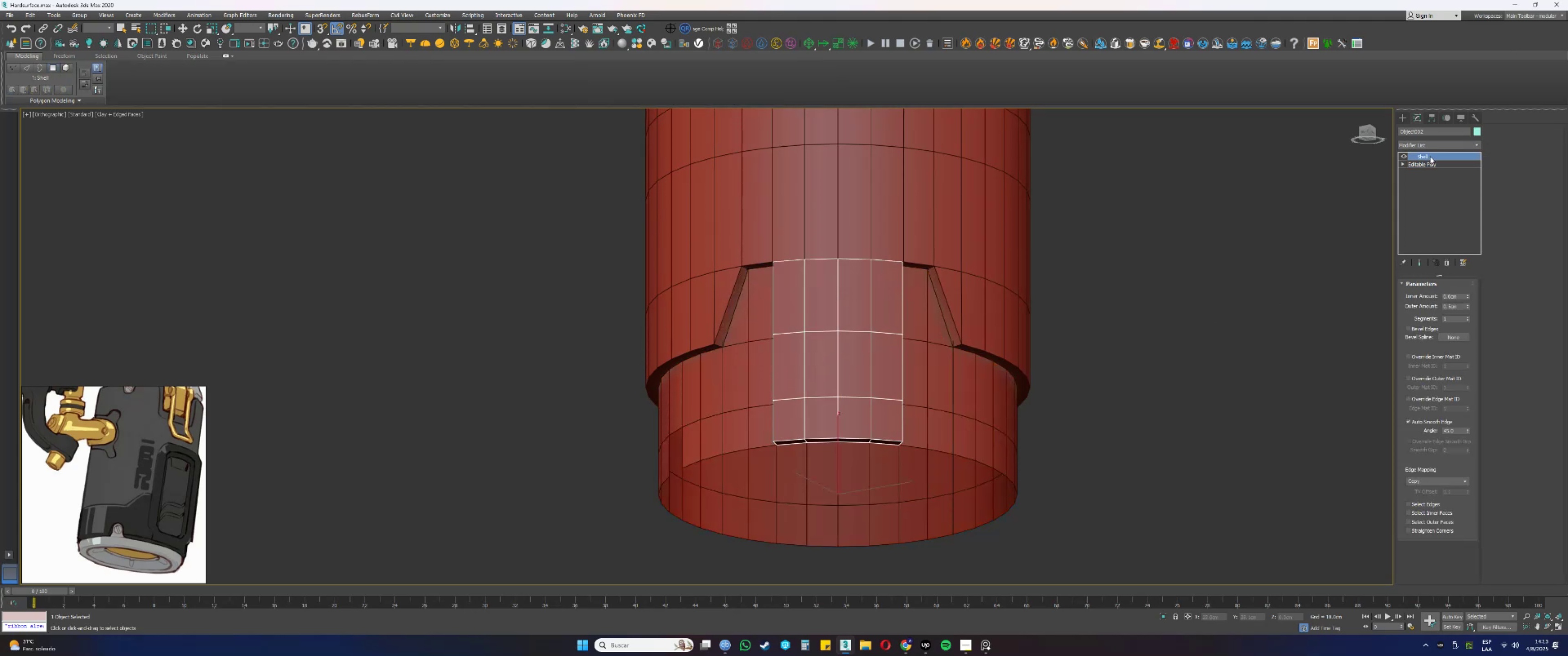 
right_click([1430, 156])
 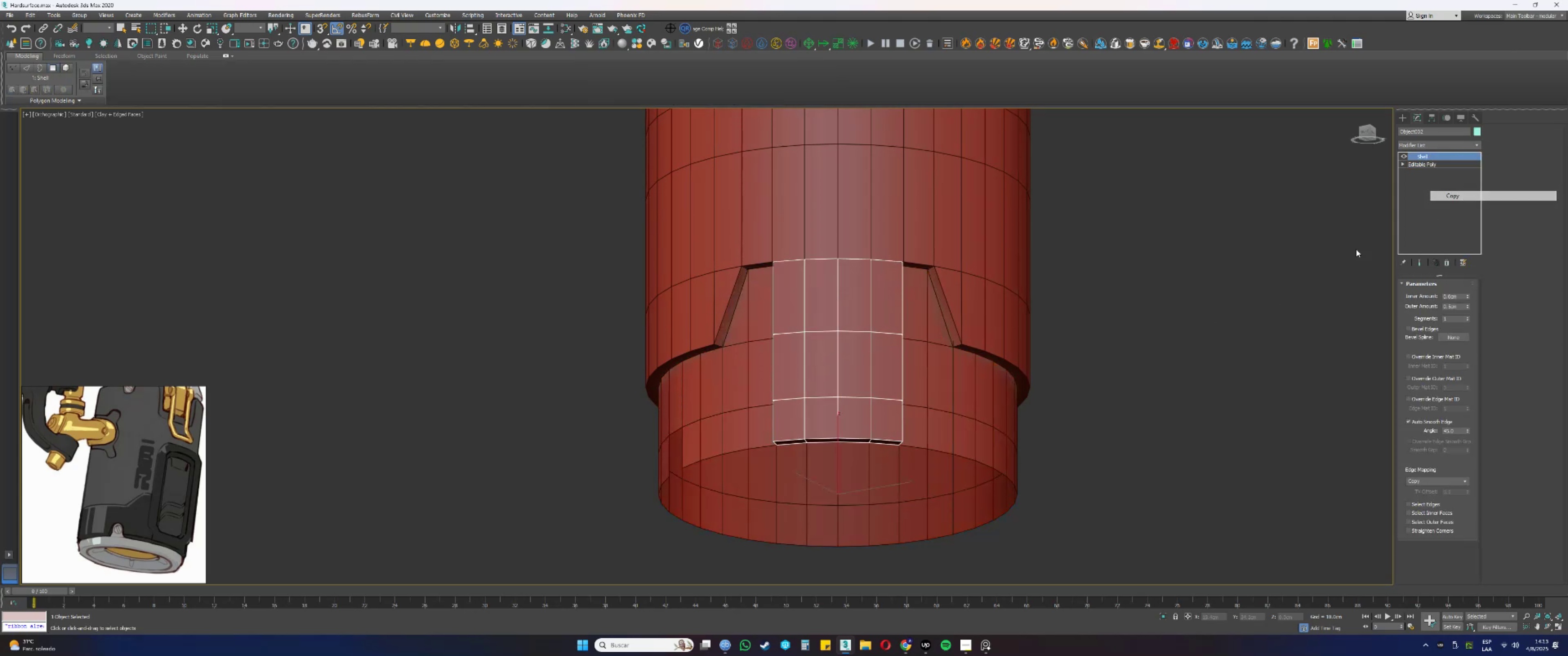 
double_click([985, 402])
 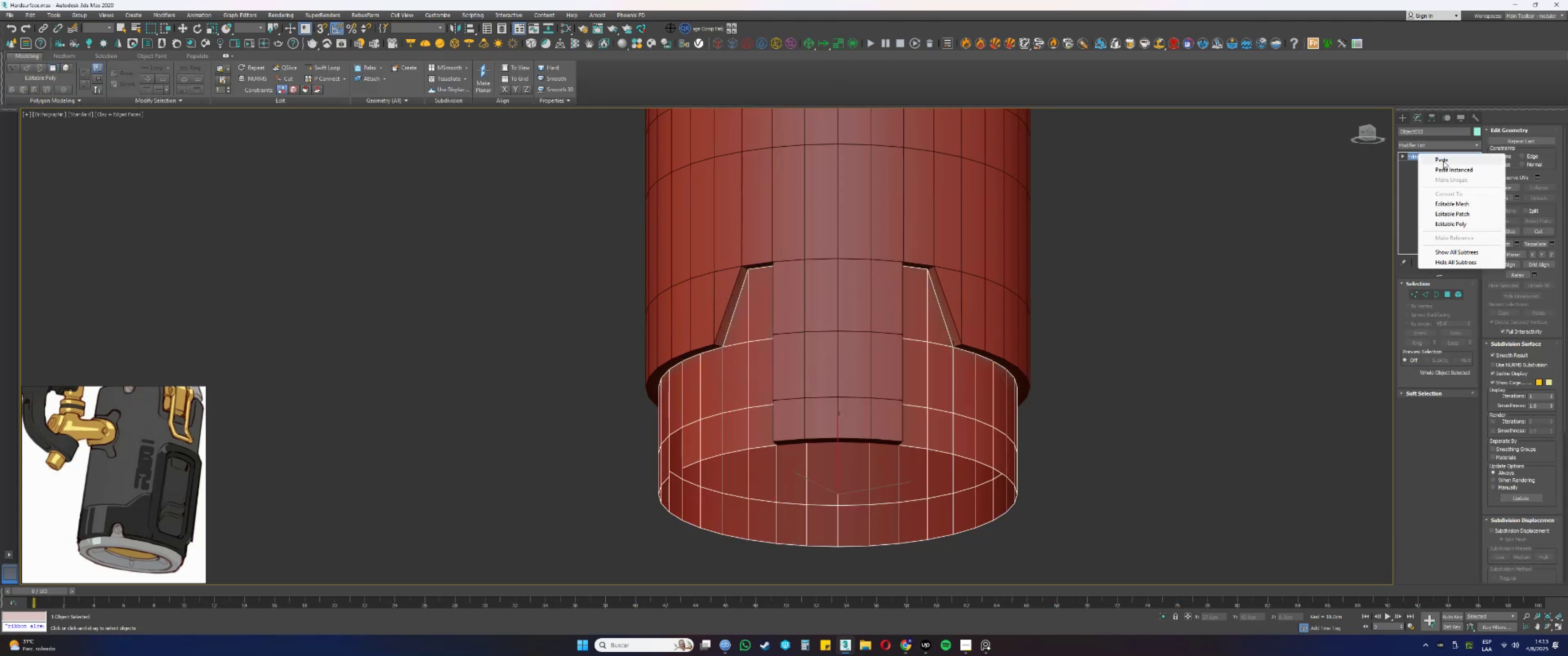 
left_click([1444, 161])
 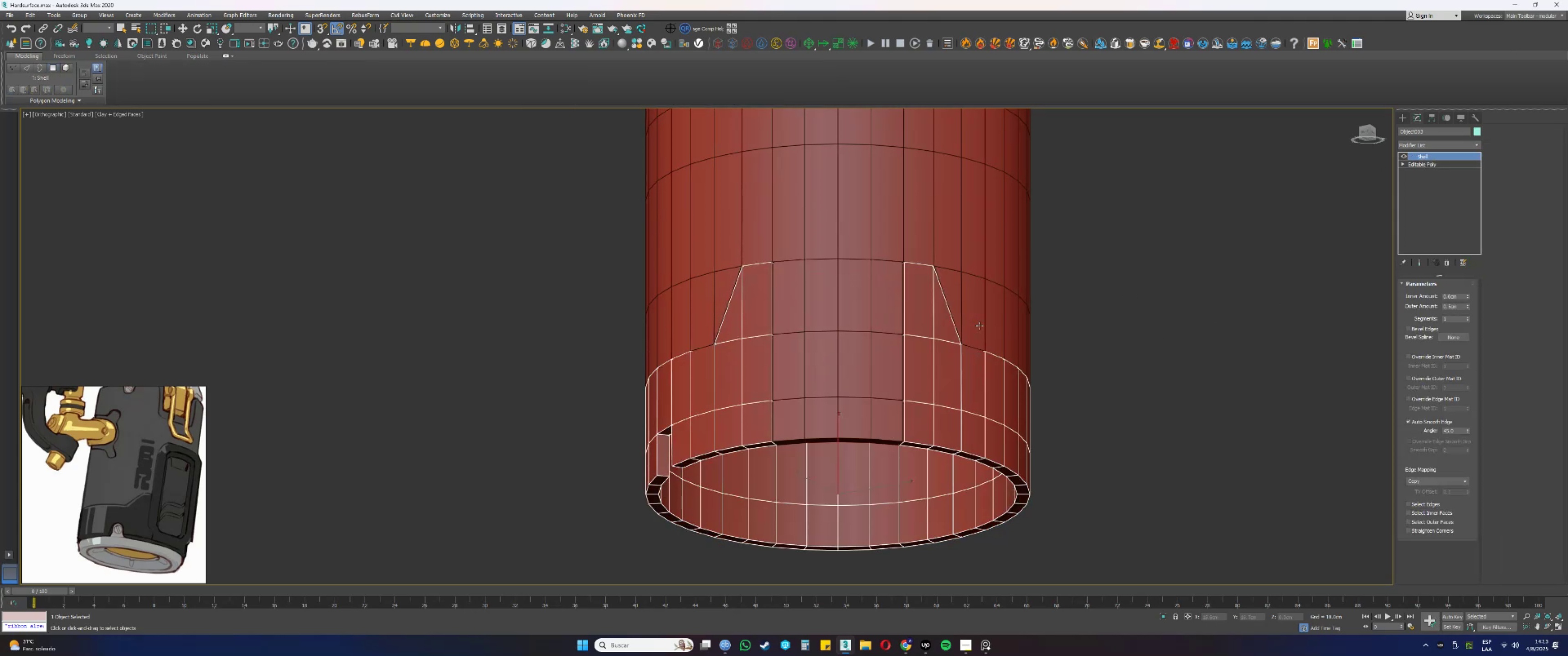 
hold_key(key=AltLeft, duration=0.67)
 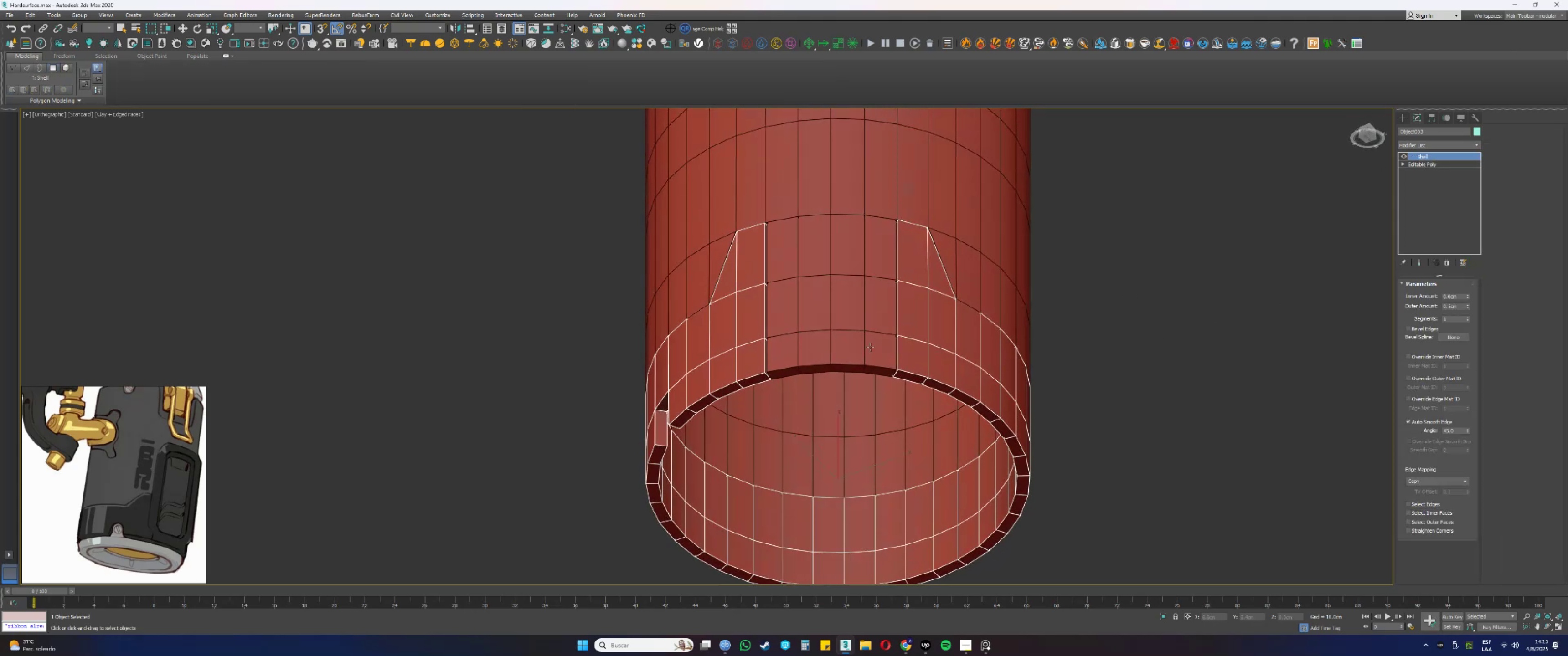 
scroll: coordinate [871, 347], scroll_direction: down, amount: 3.0
 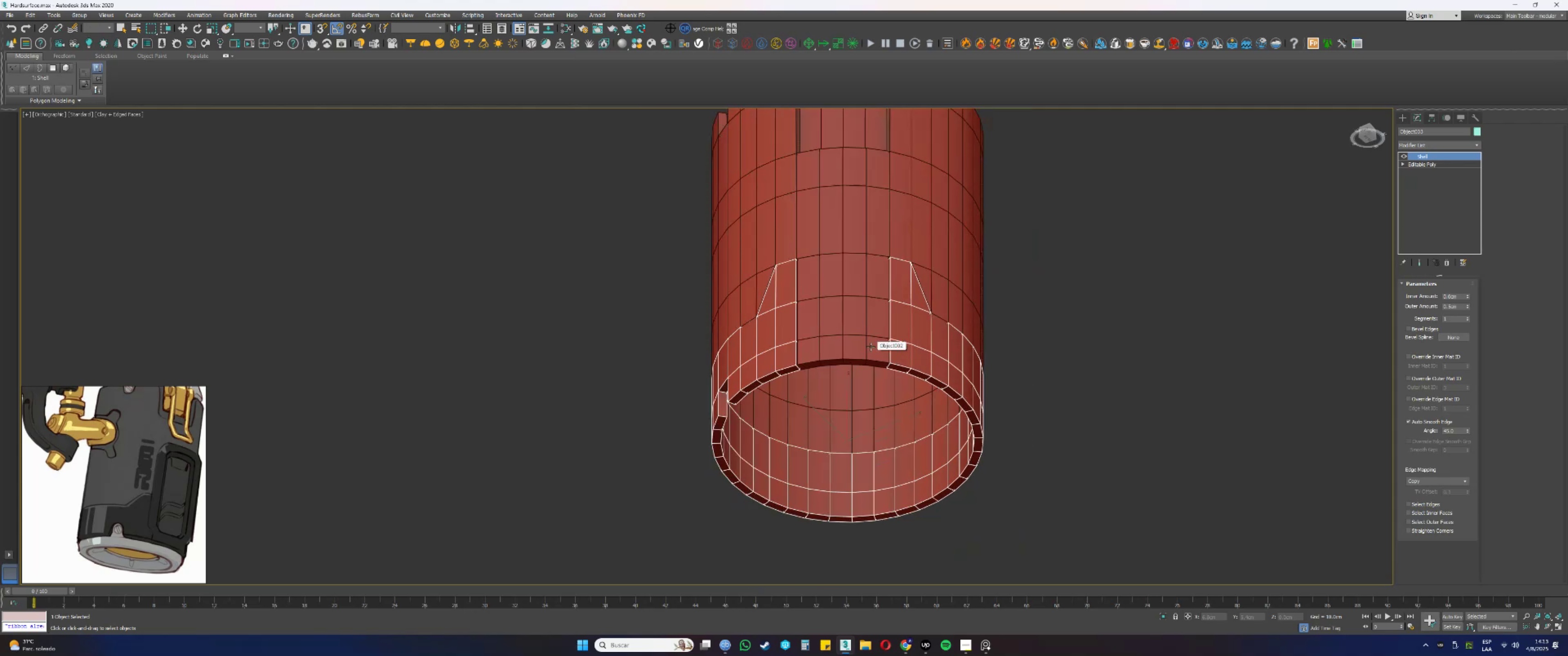 
hold_key(key=AltLeft, duration=0.42)
 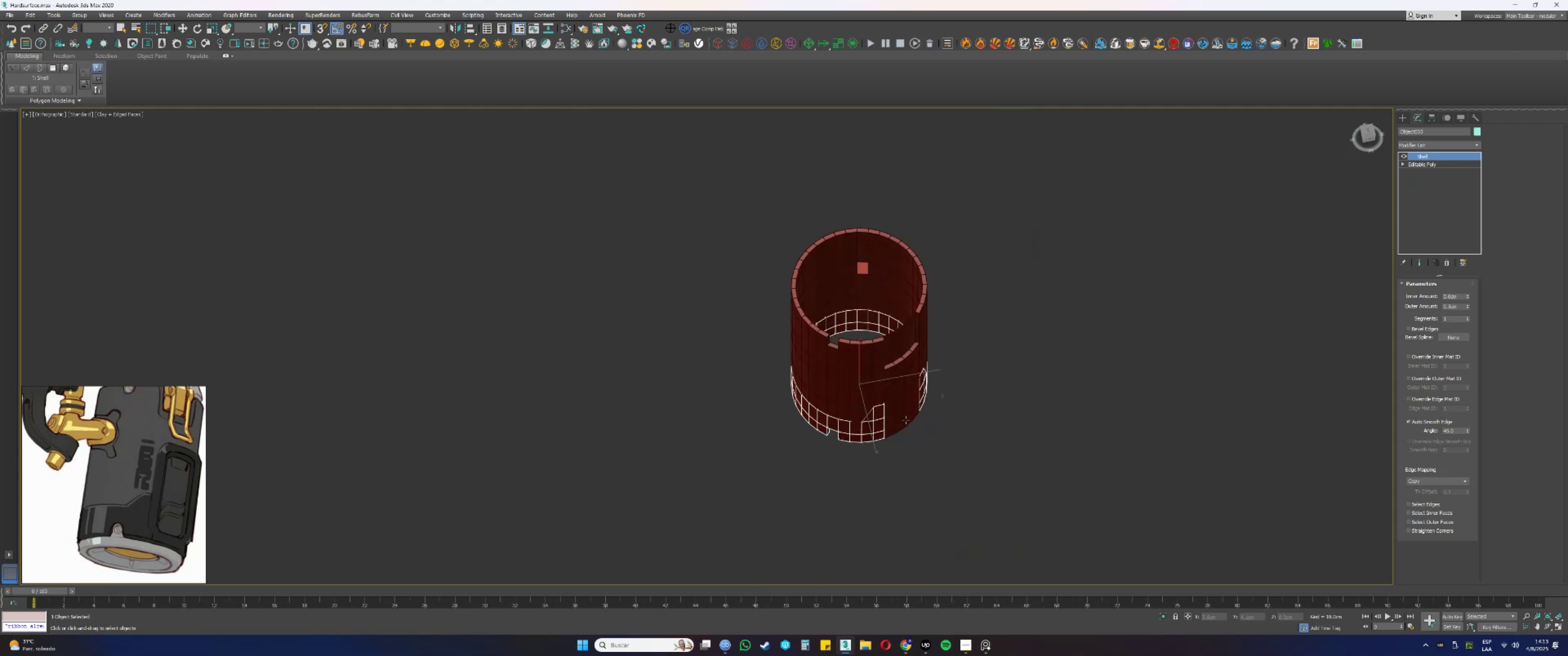 
key(Alt+AltLeft)
 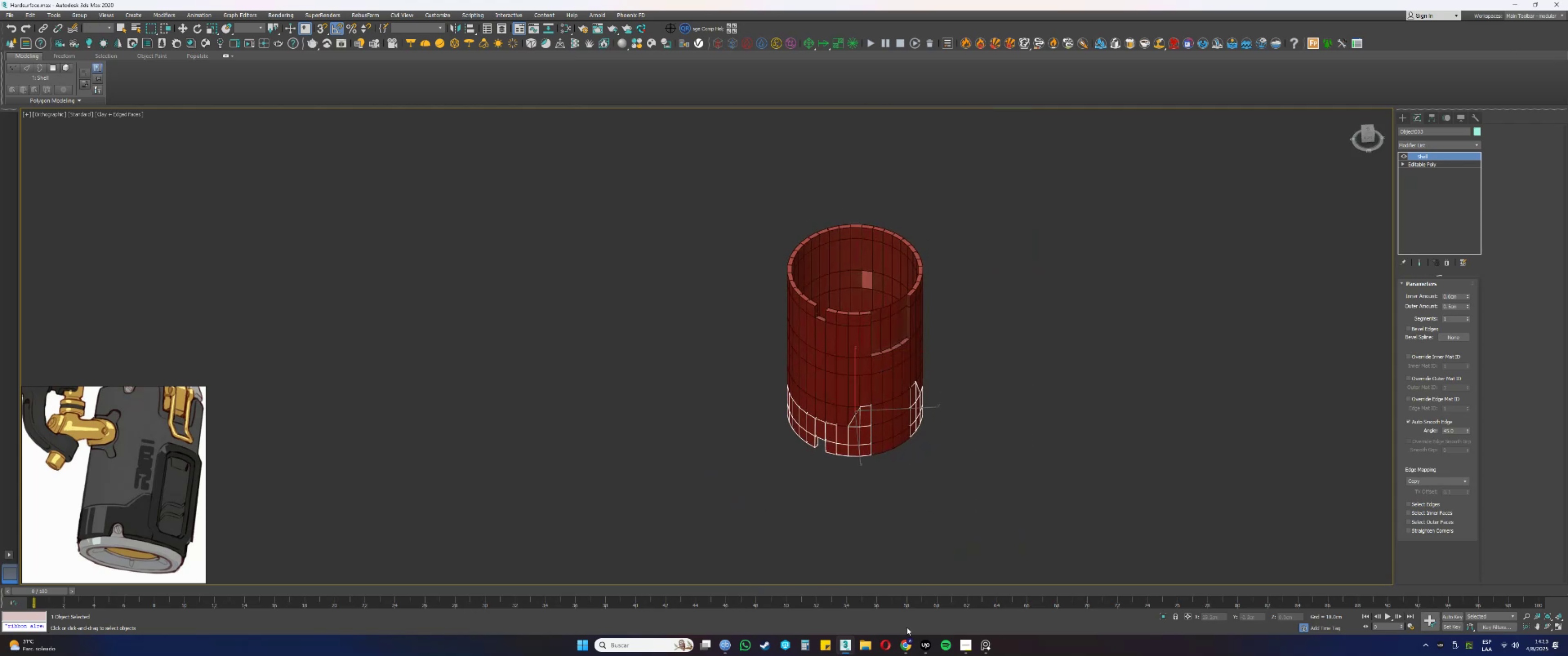 
double_click([856, 597])
 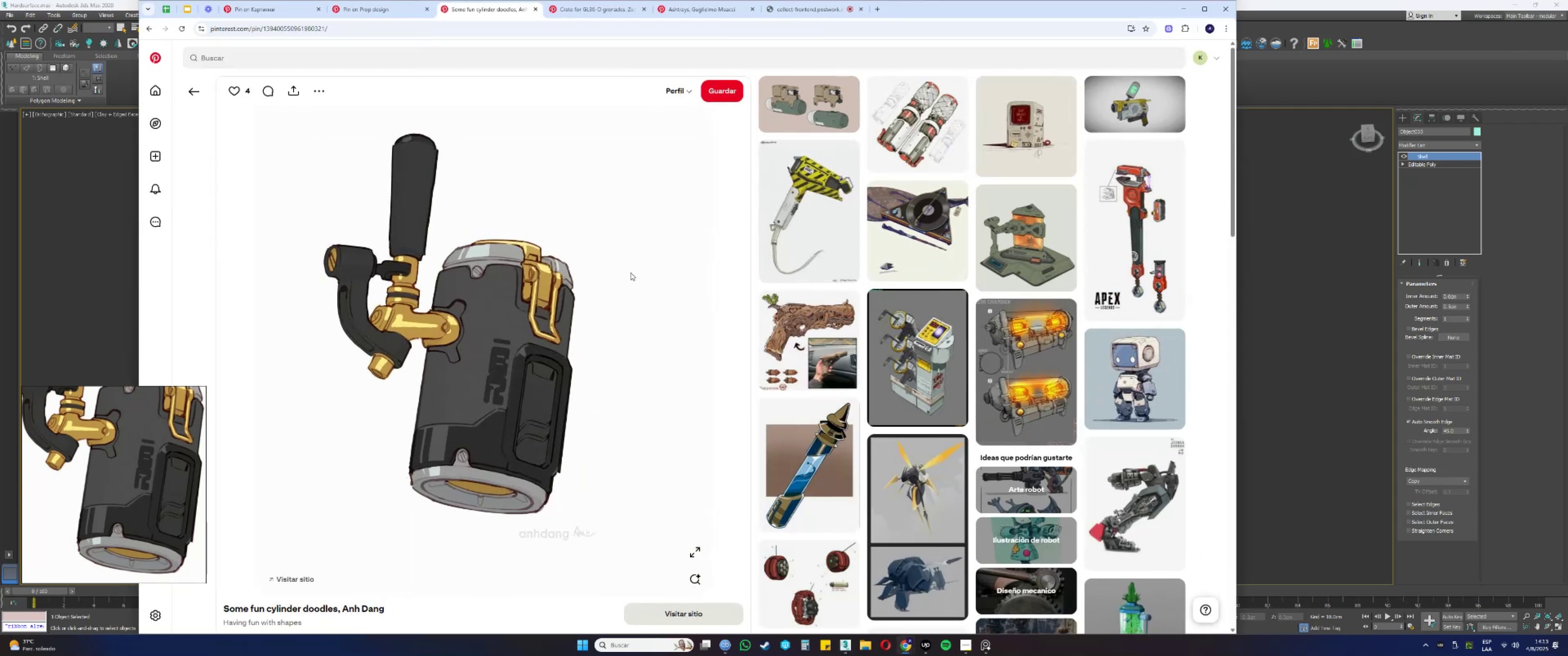 
scroll: coordinate [754, 280], scroll_direction: down, amount: 17.0
 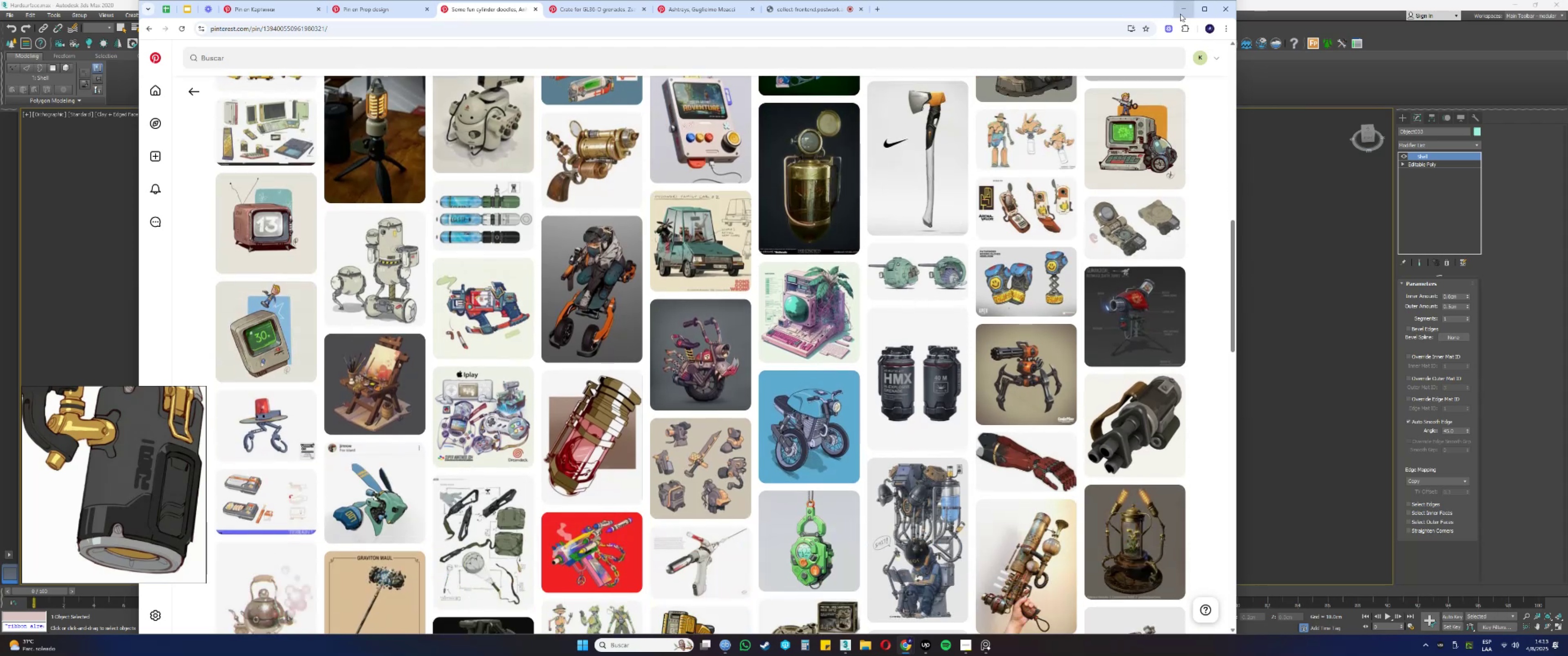 
scroll: coordinate [853, 418], scroll_direction: none, amount: 0.0
 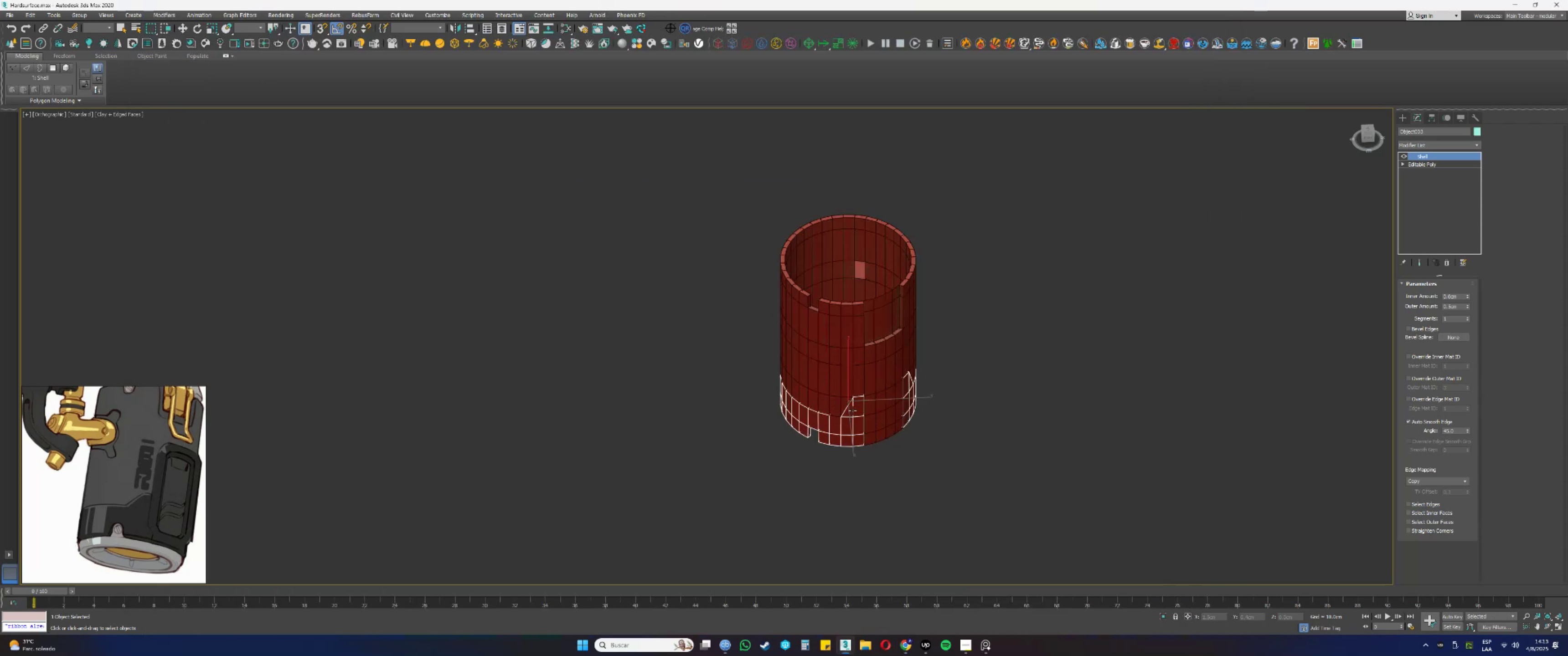 
key(Alt+AltLeft)
 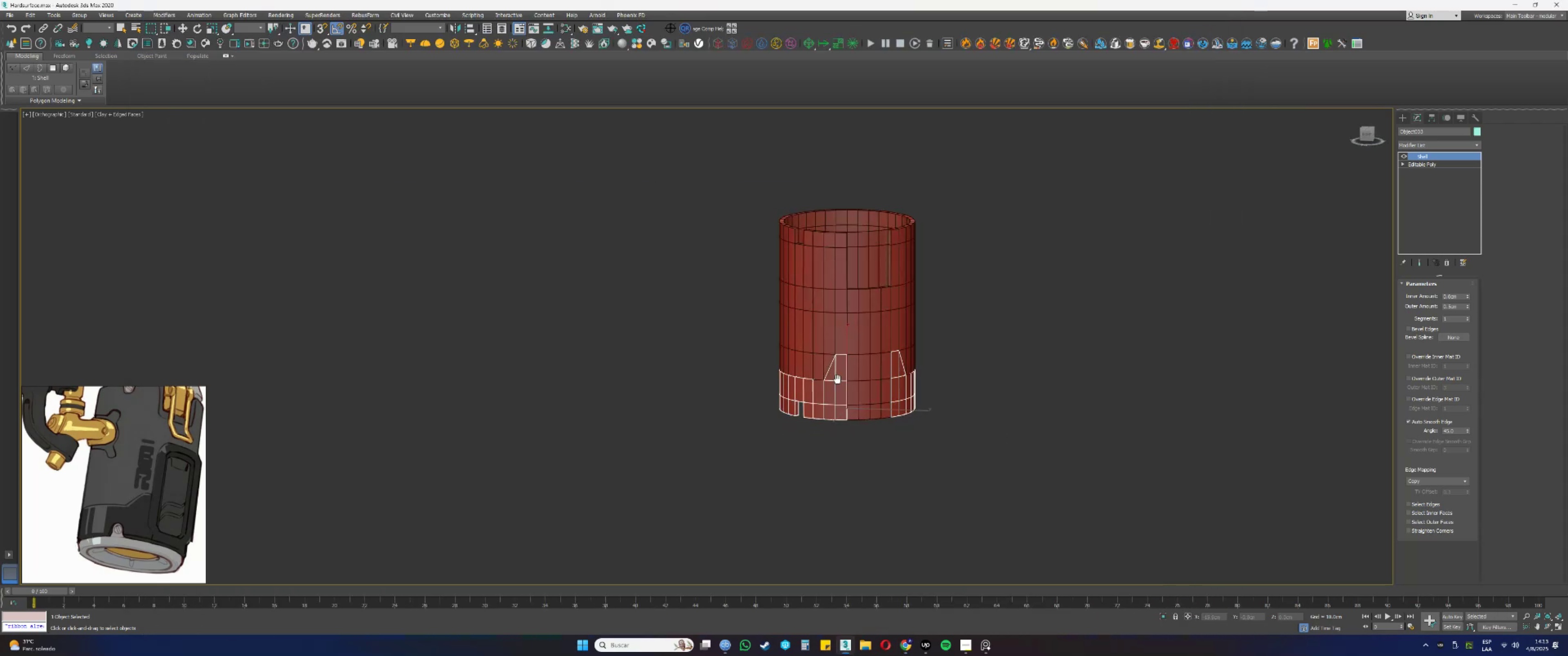 
scroll: coordinate [866, 411], scroll_direction: up, amount: 4.0
 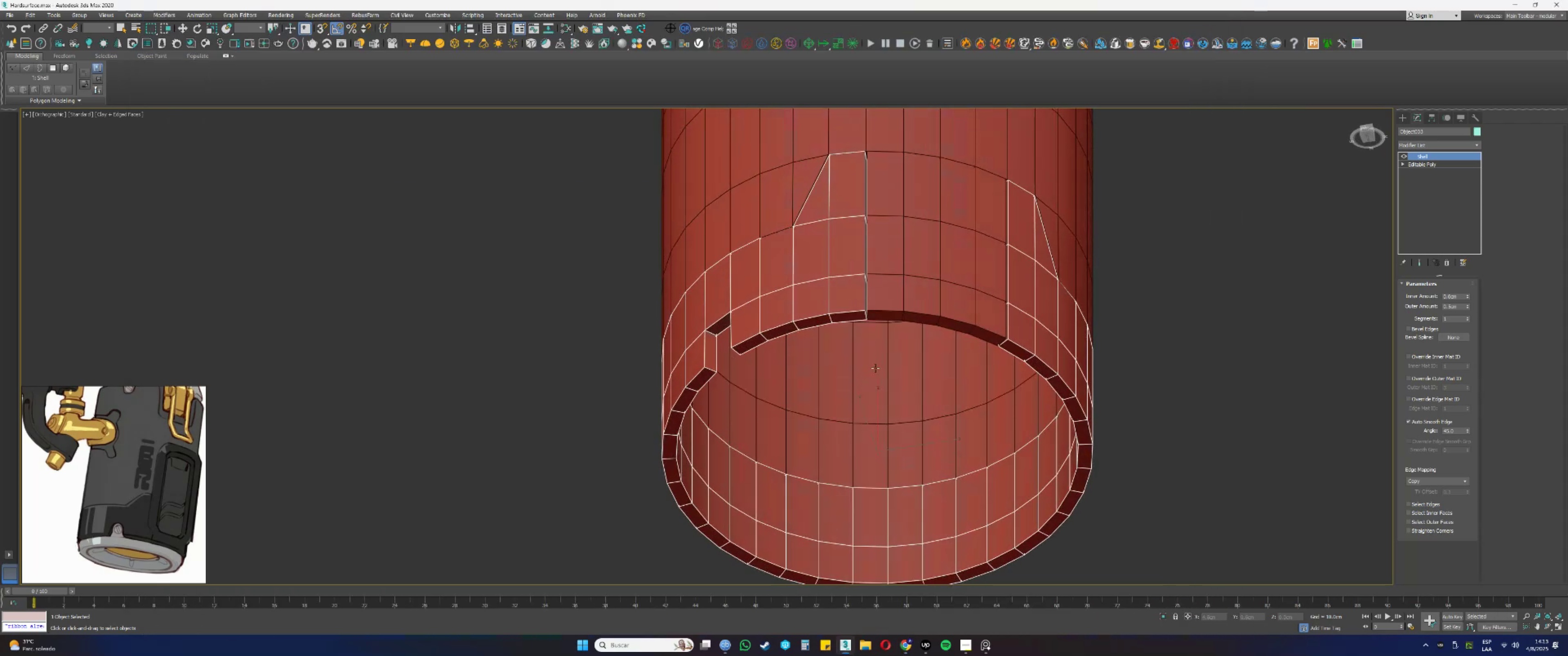 
hold_key(key=AltLeft, duration=0.4)
 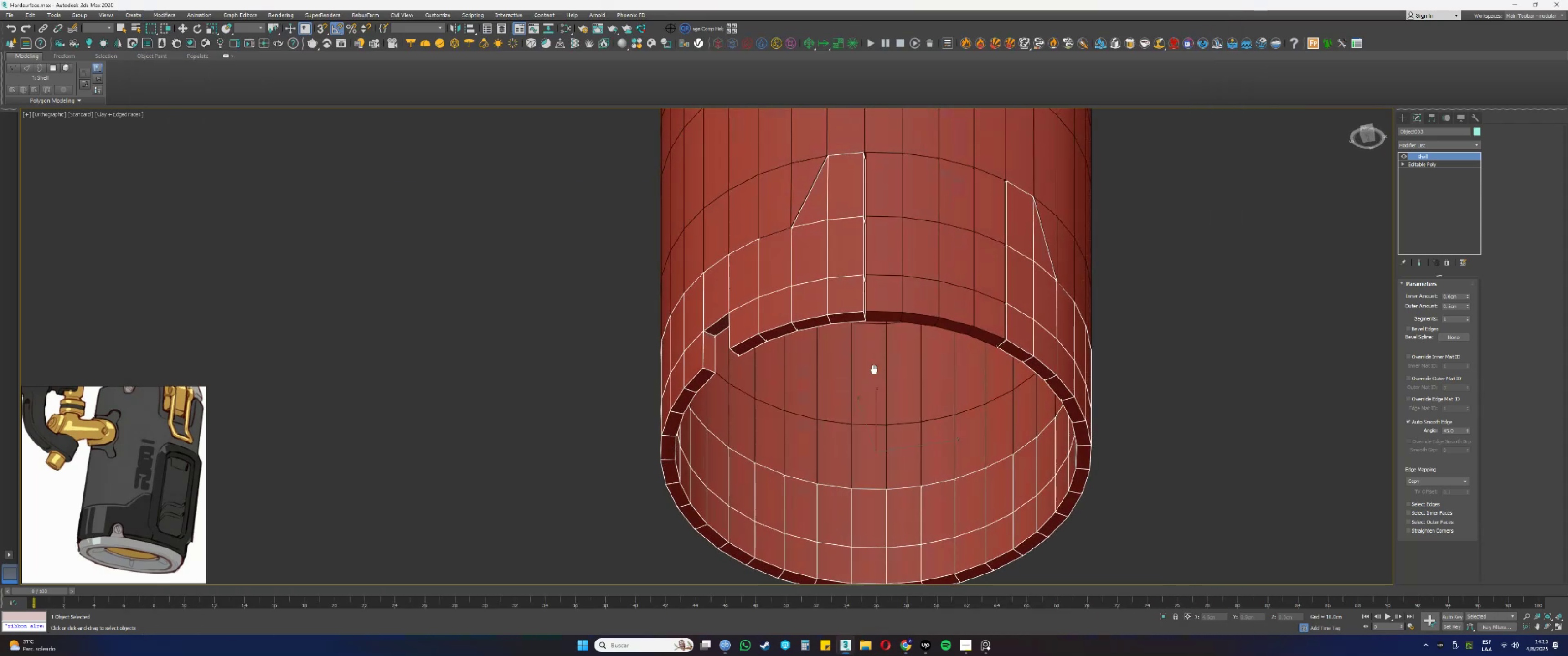 
hold_key(key=AltLeft, duration=0.38)
 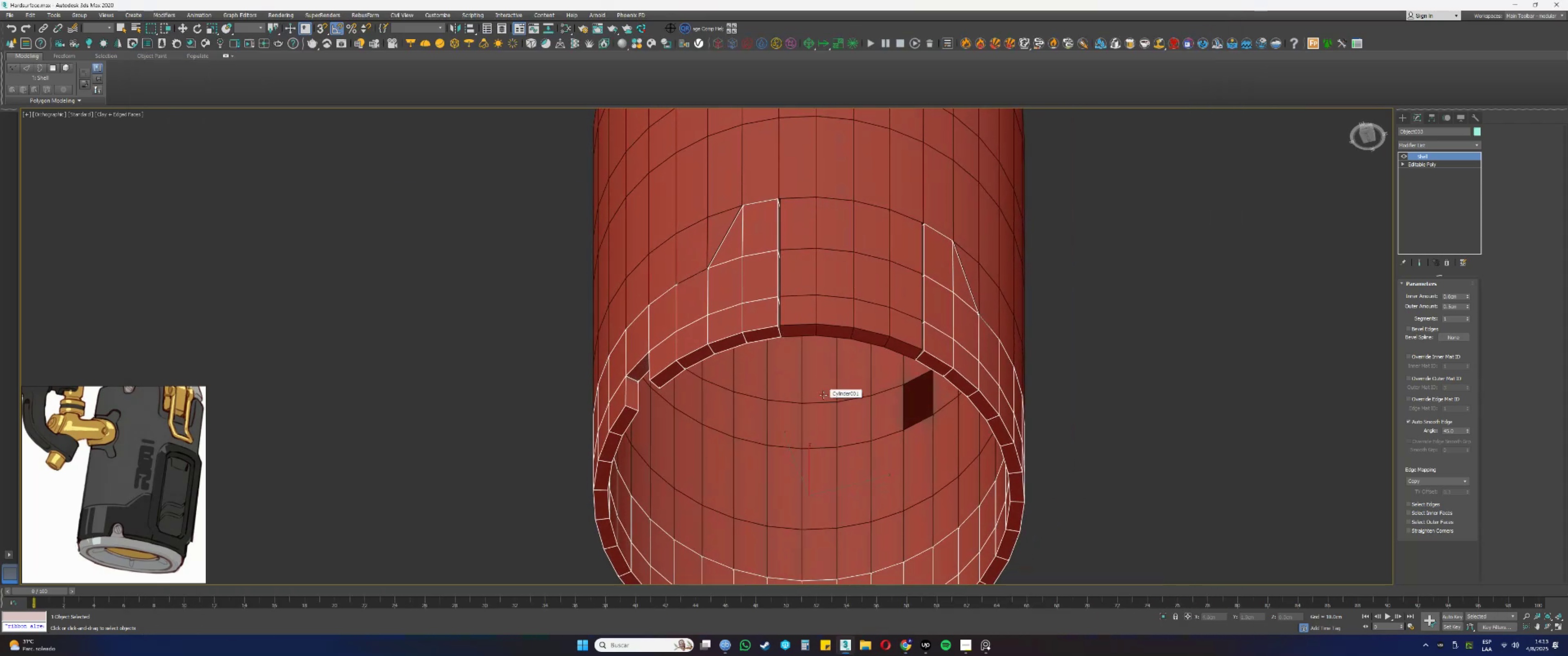 
wait(8.73)
 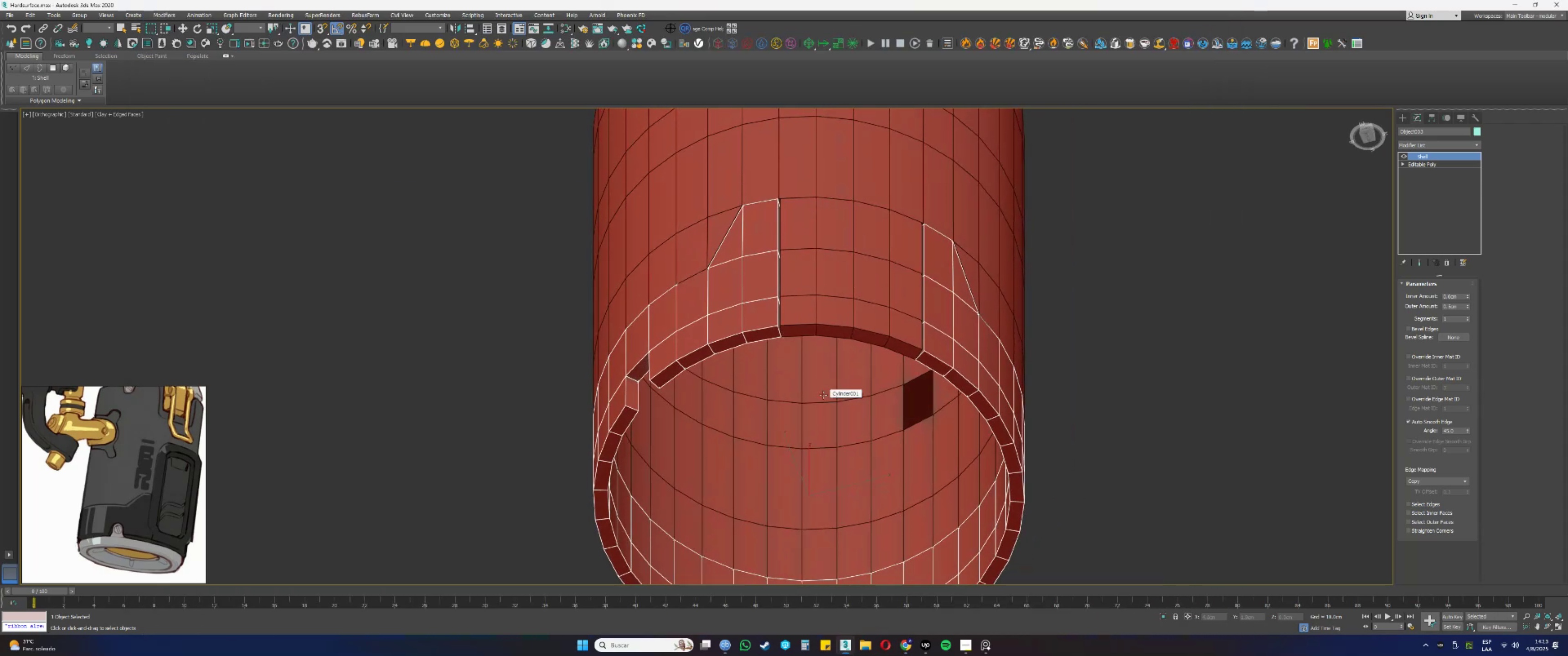 
scroll: coordinate [101, 487], scroll_direction: down, amount: 13.0
 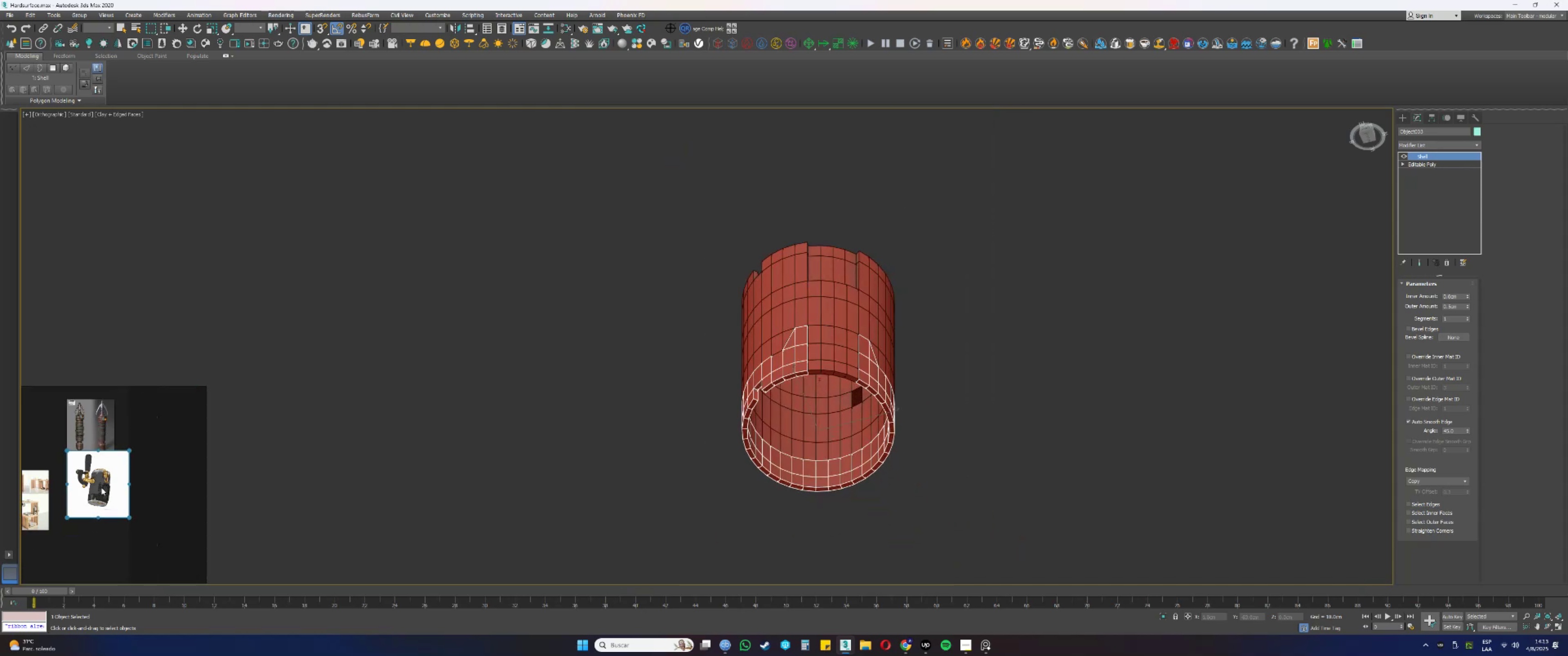 
left_click([103, 538])
 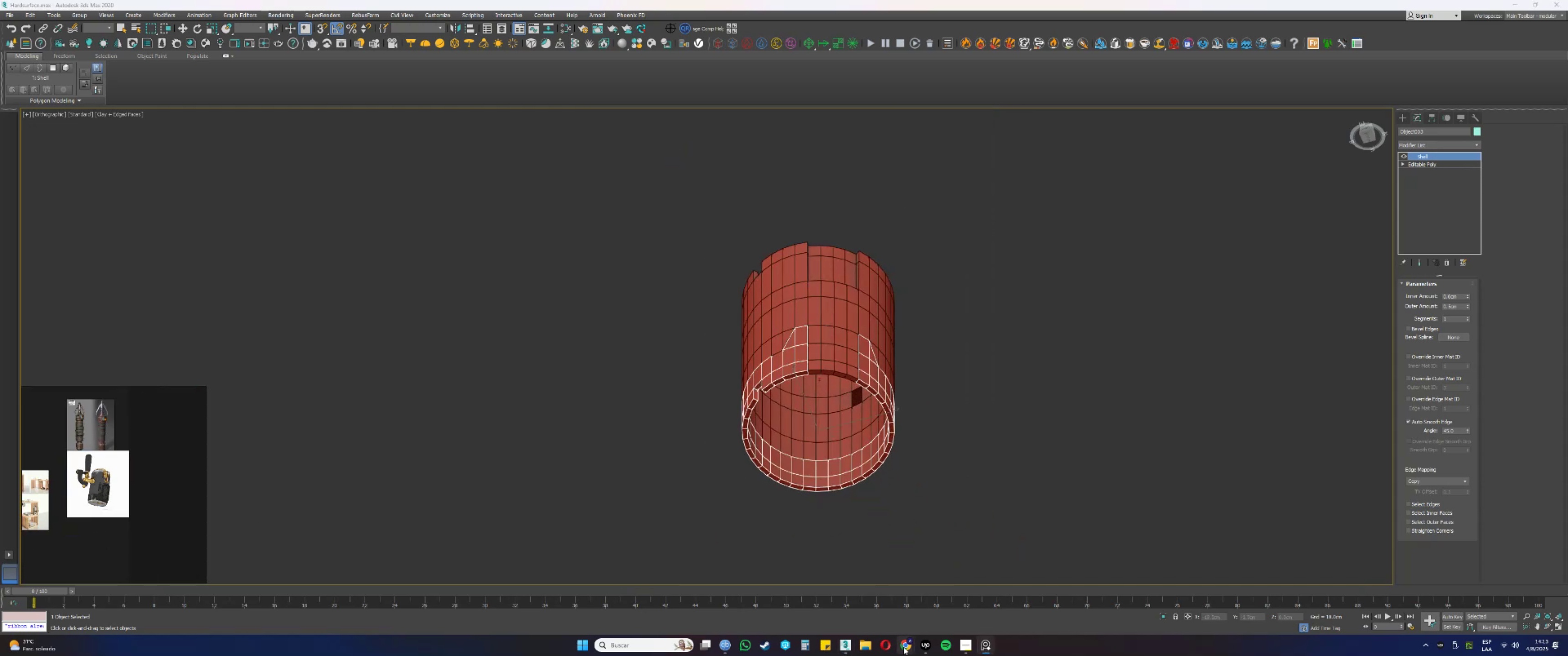 
double_click([865, 610])
 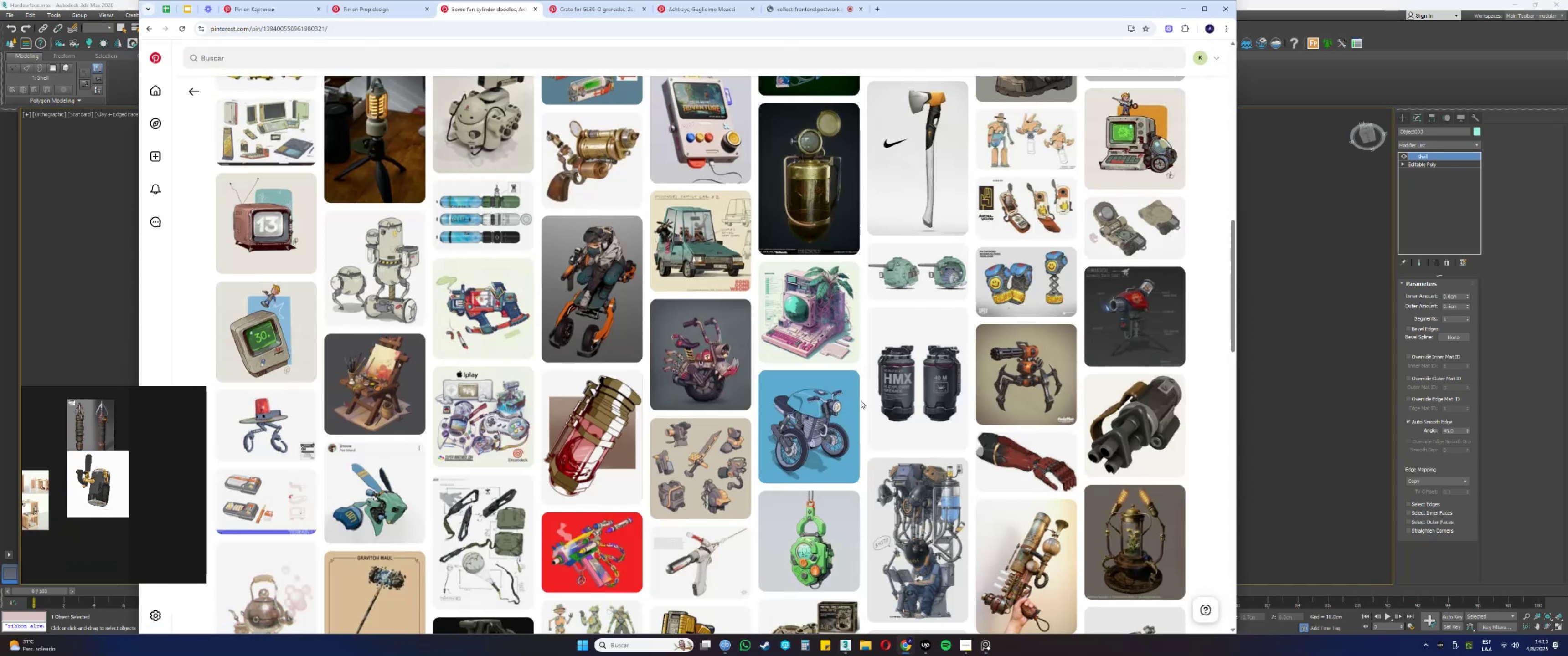 
scroll: coordinate [861, 400], scroll_direction: down, amount: 5.0
 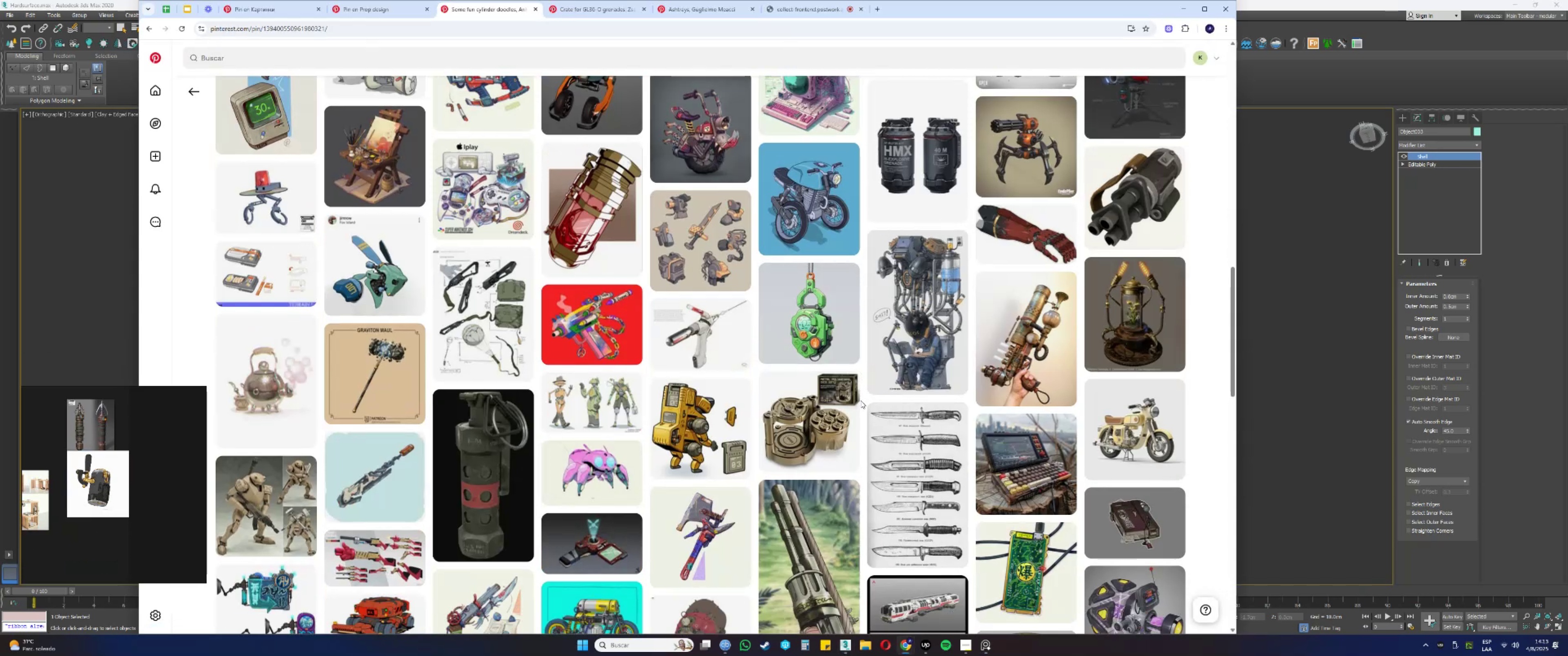 
scroll: coordinate [861, 401], scroll_direction: up, amount: 3.0
 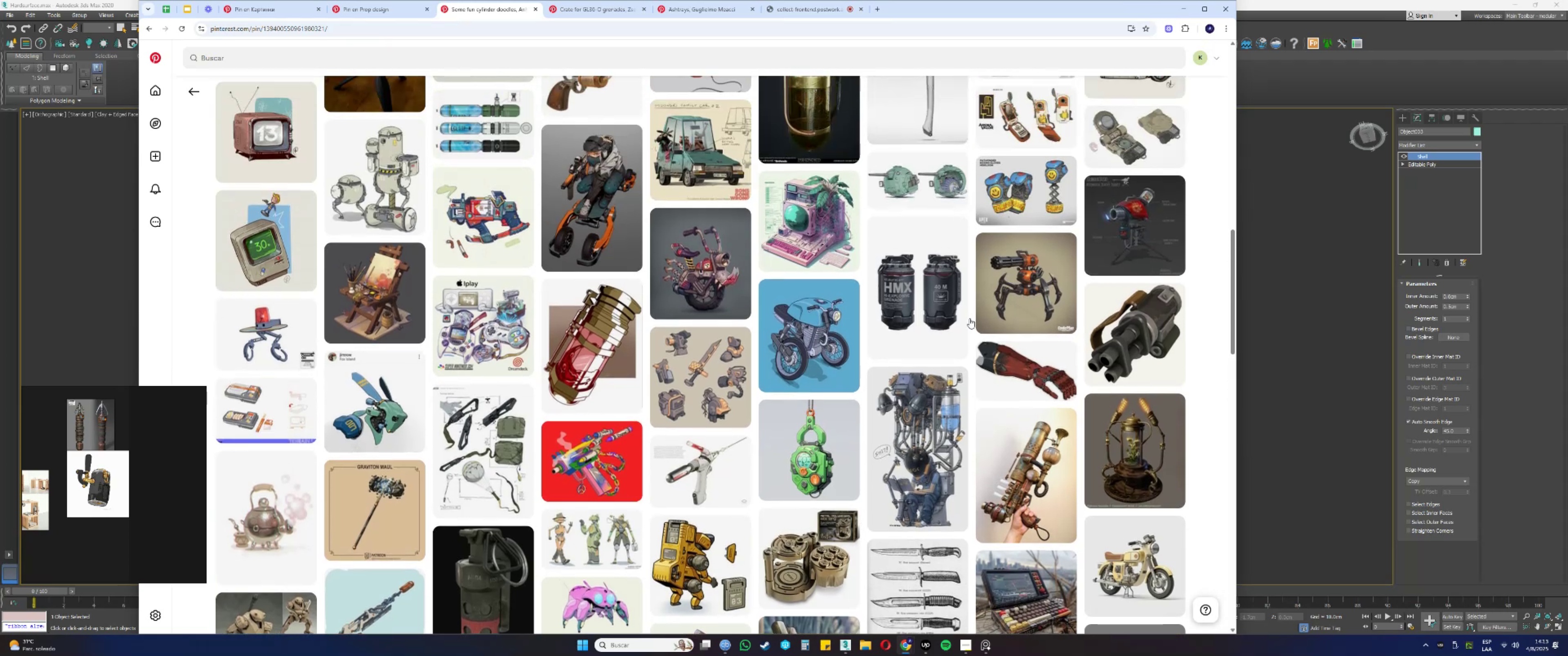 
left_click([945, 285])
 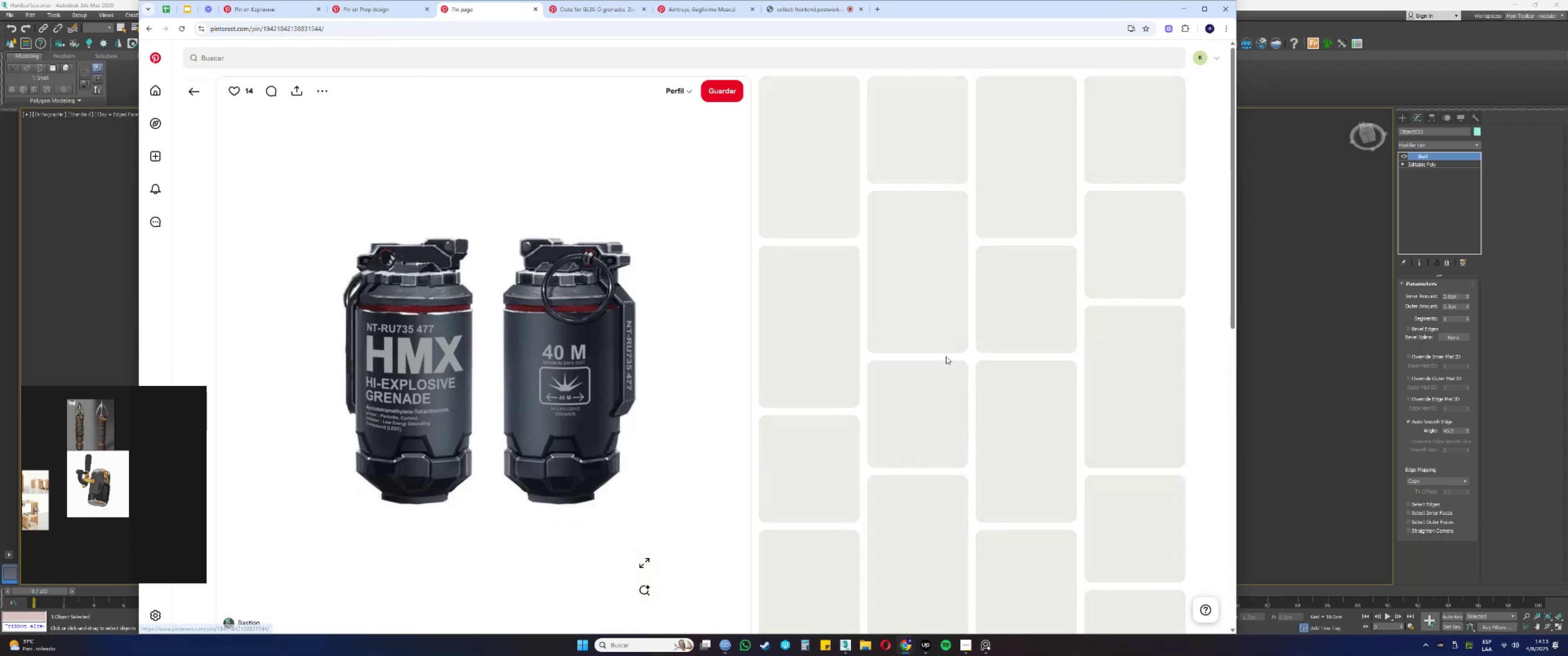 
mouse_move([920, 356])
 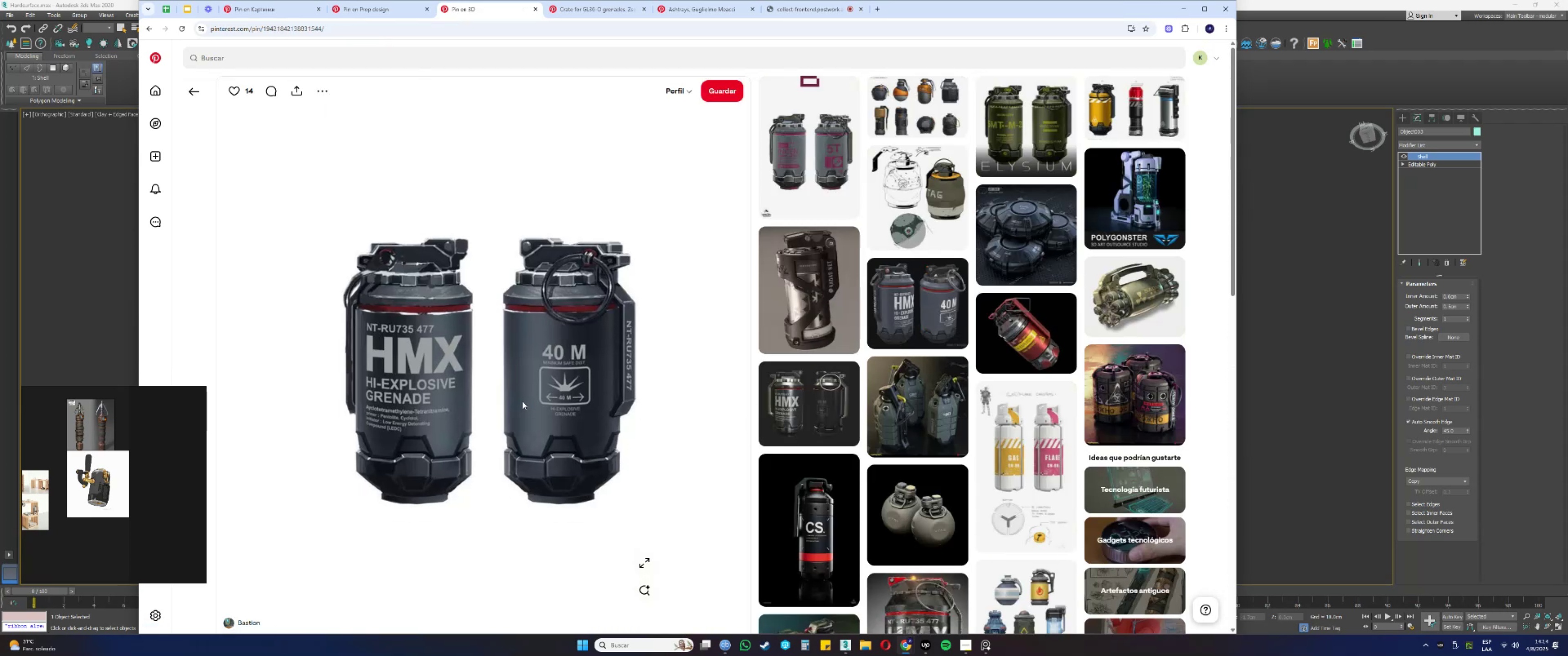 
right_click([522, 401])
 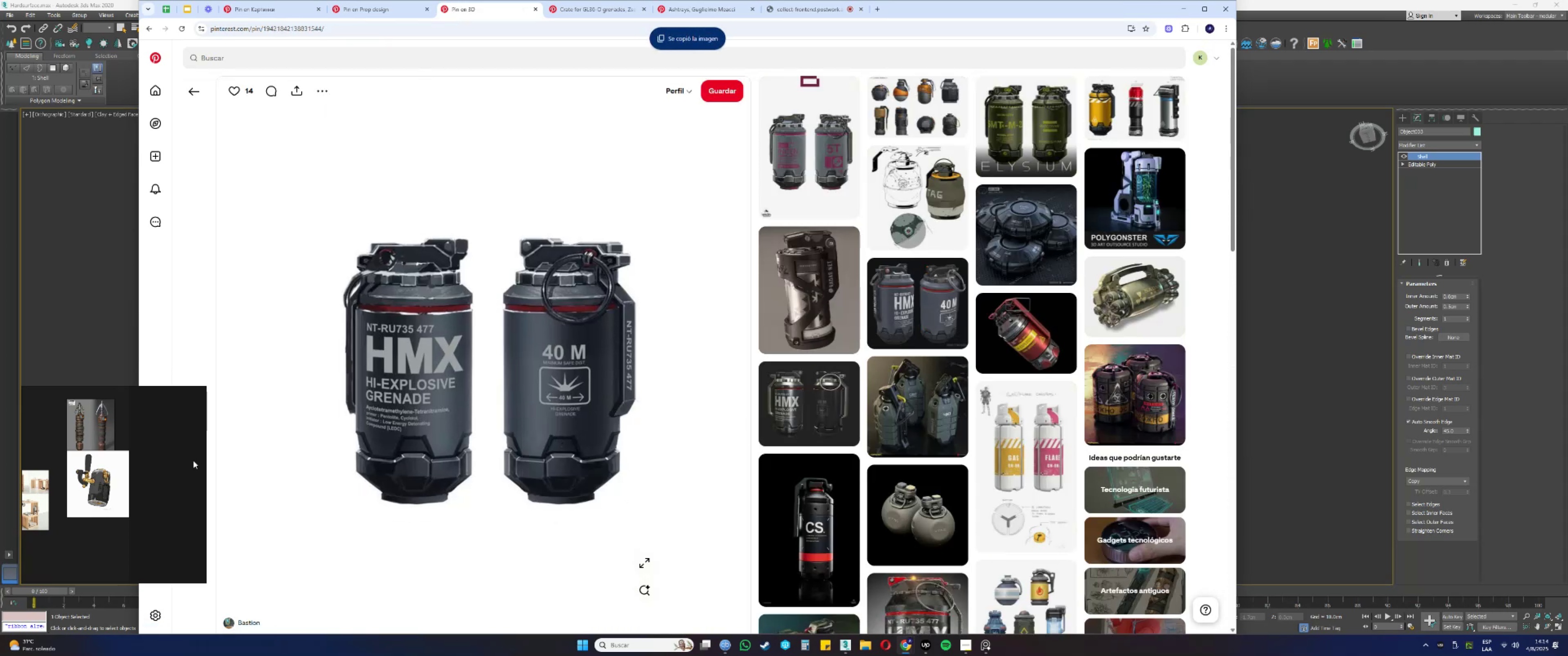 
left_click([109, 548])
 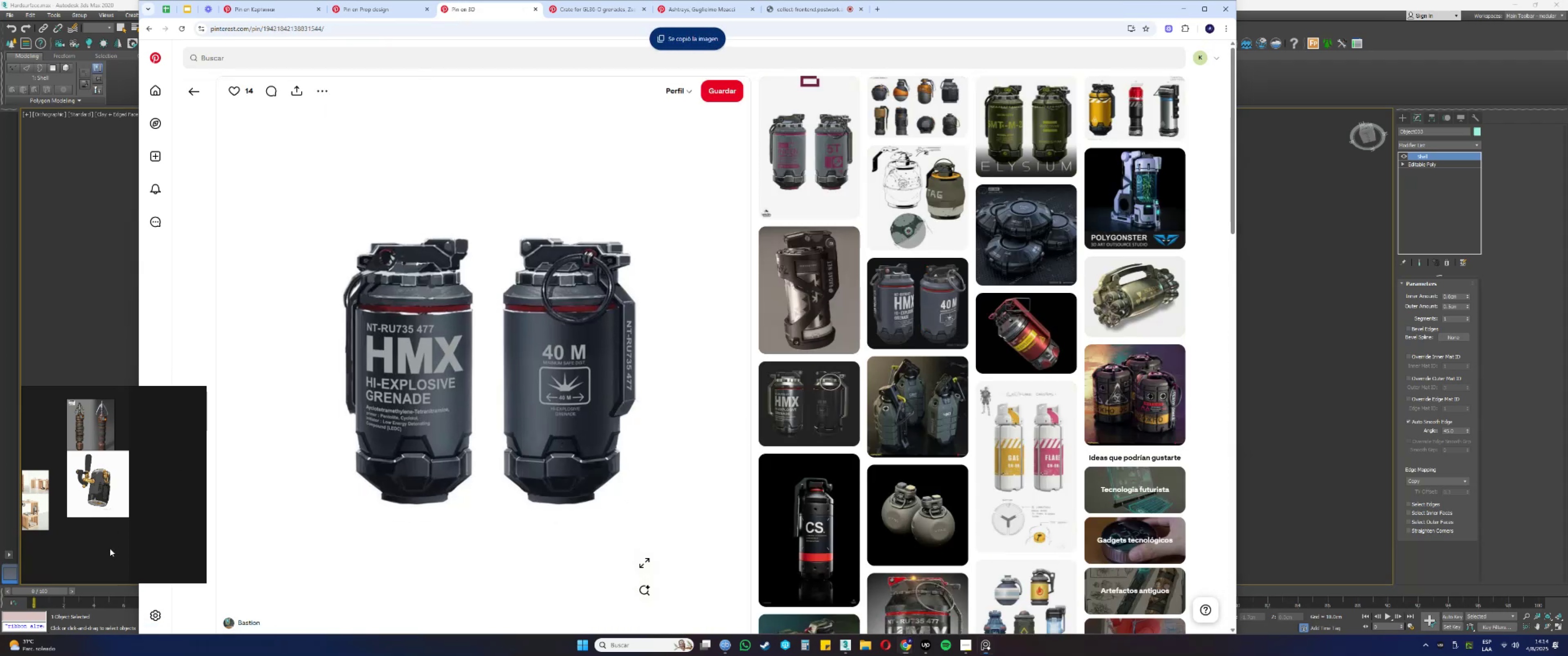 
key(Control+ControlLeft)
 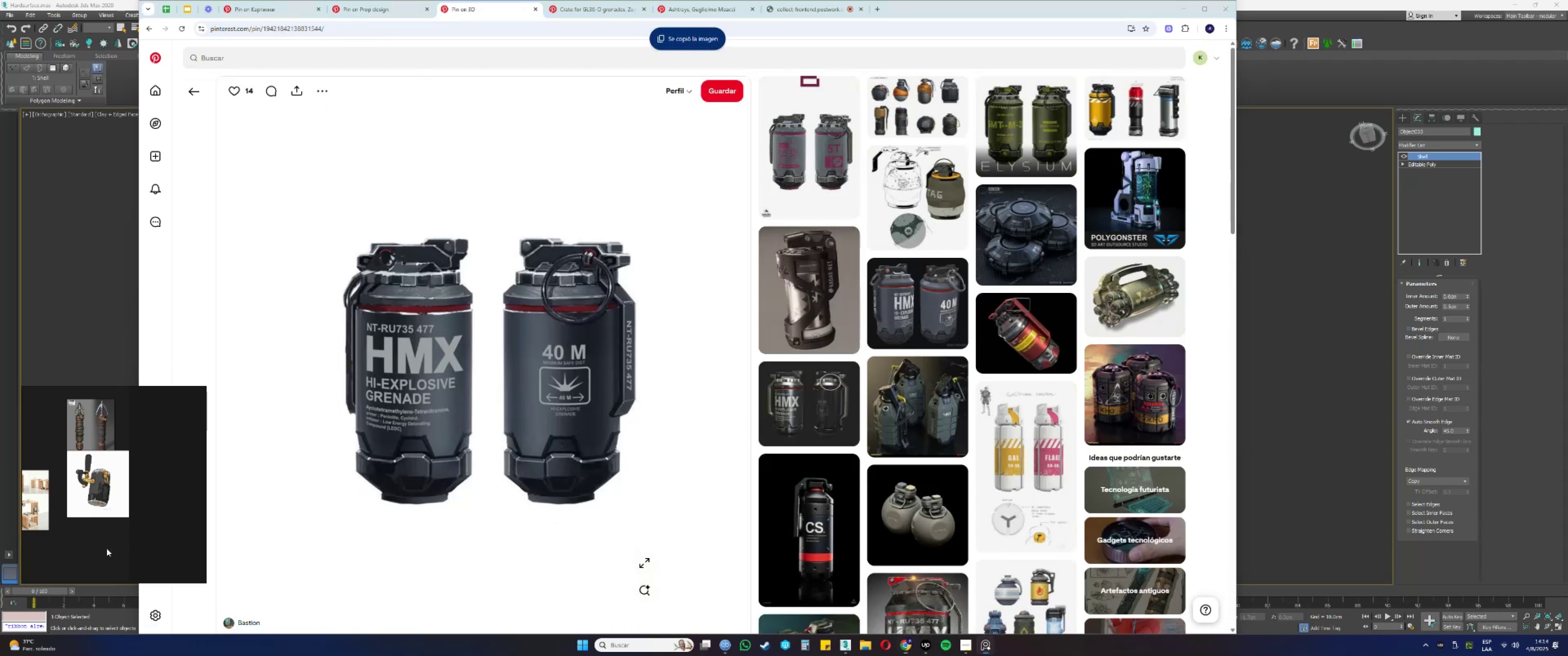 
key(Control+V)
 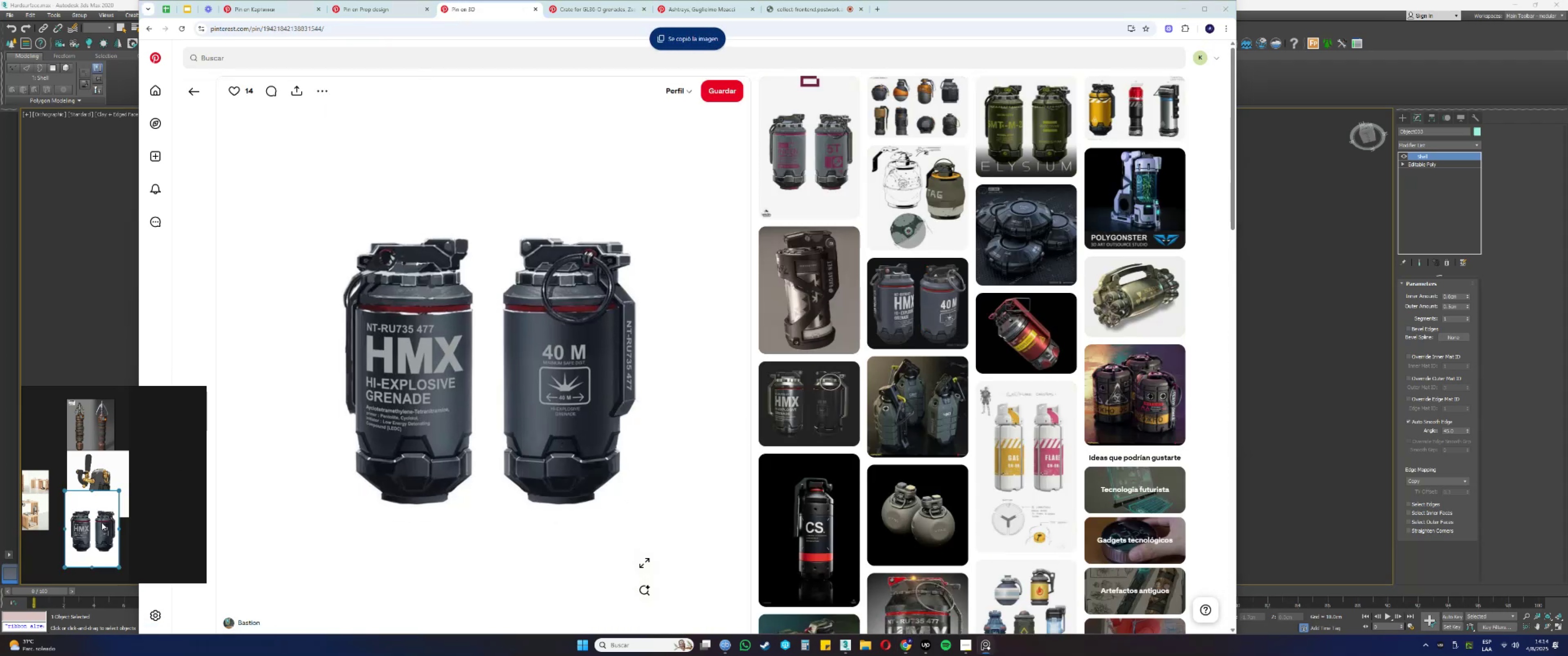 
left_click_drag(start_coordinate=[103, 525], to_coordinate=[106, 551])
 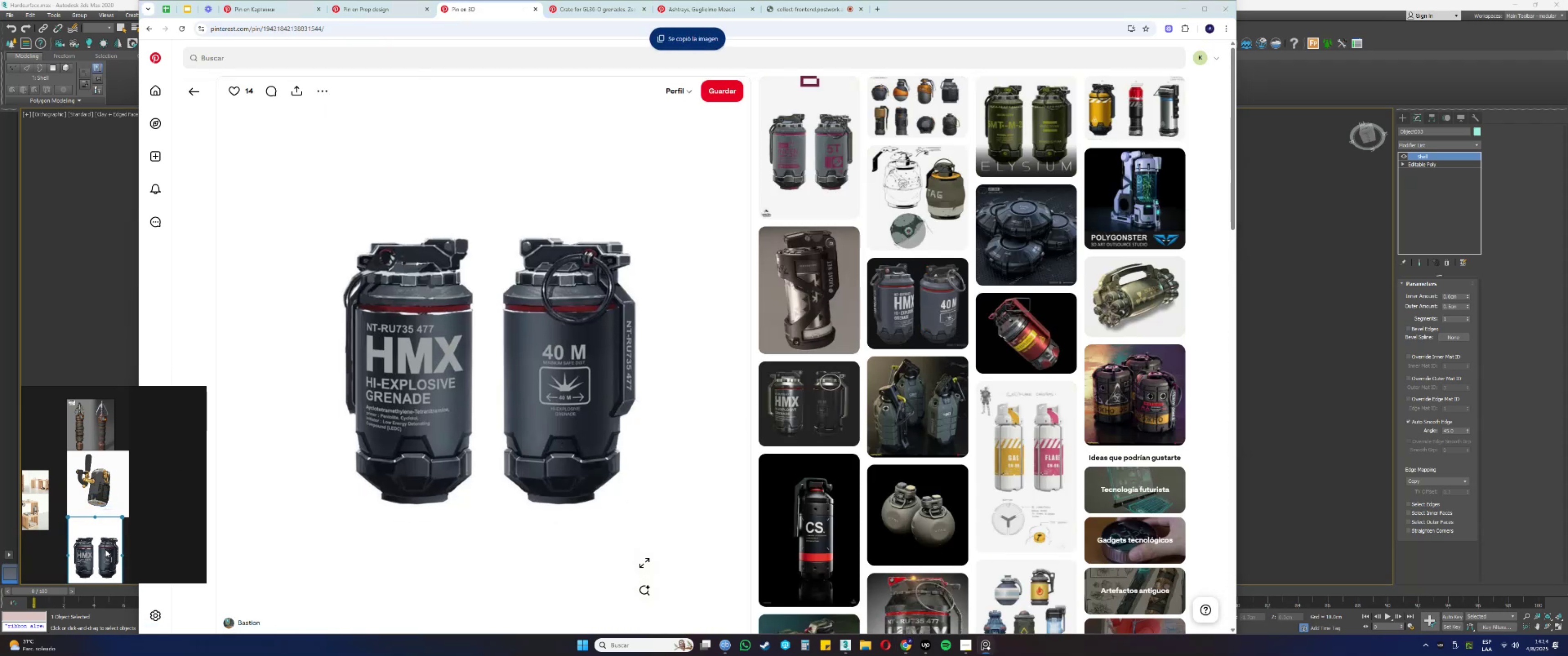 
double_click([105, 549])
 